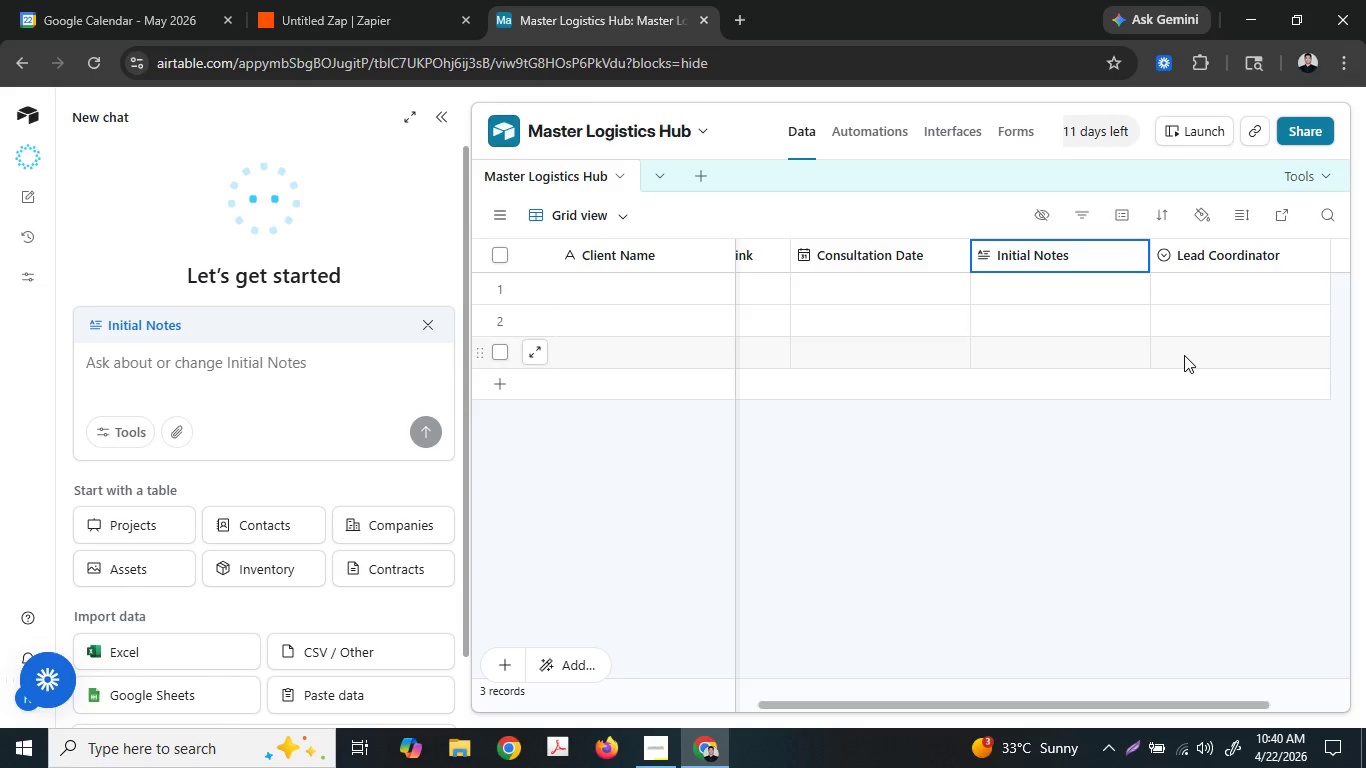 
wait(15.67)
 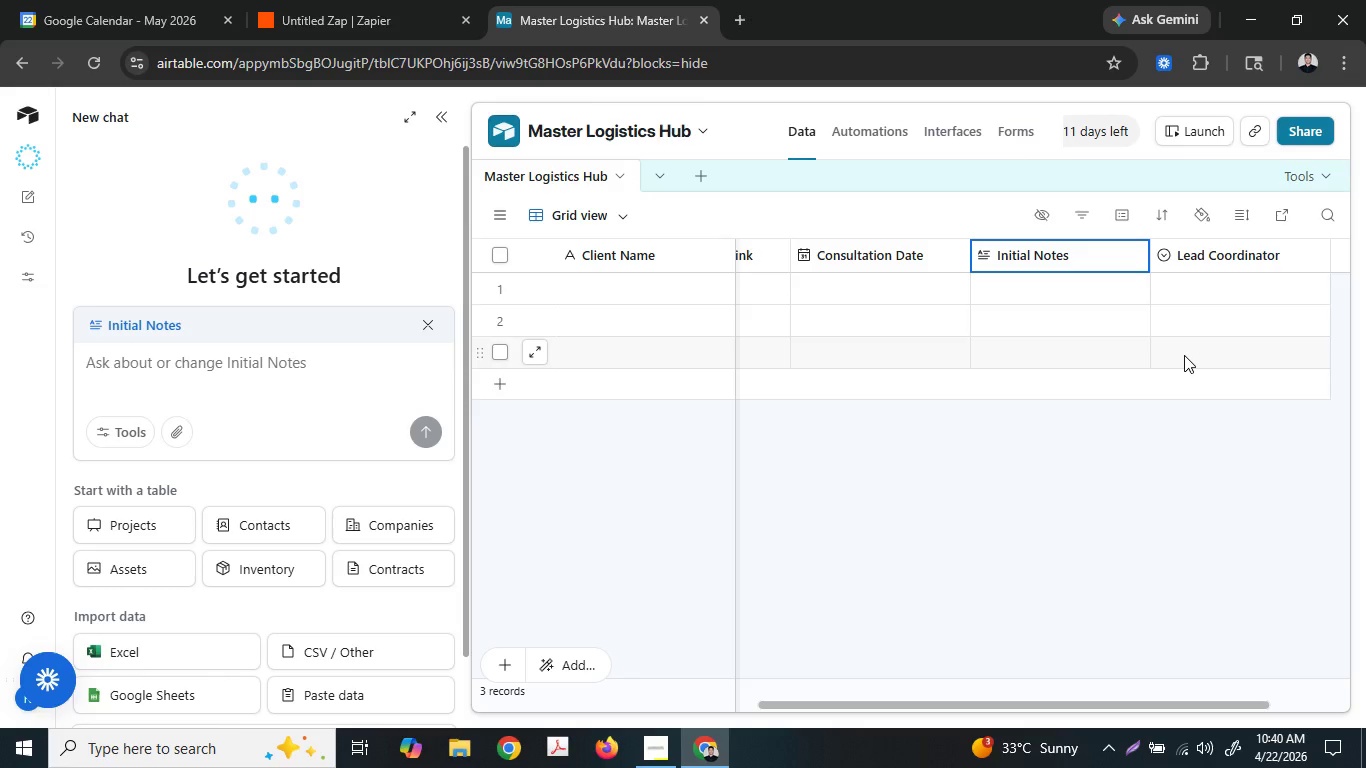 
left_click([1312, 255])
 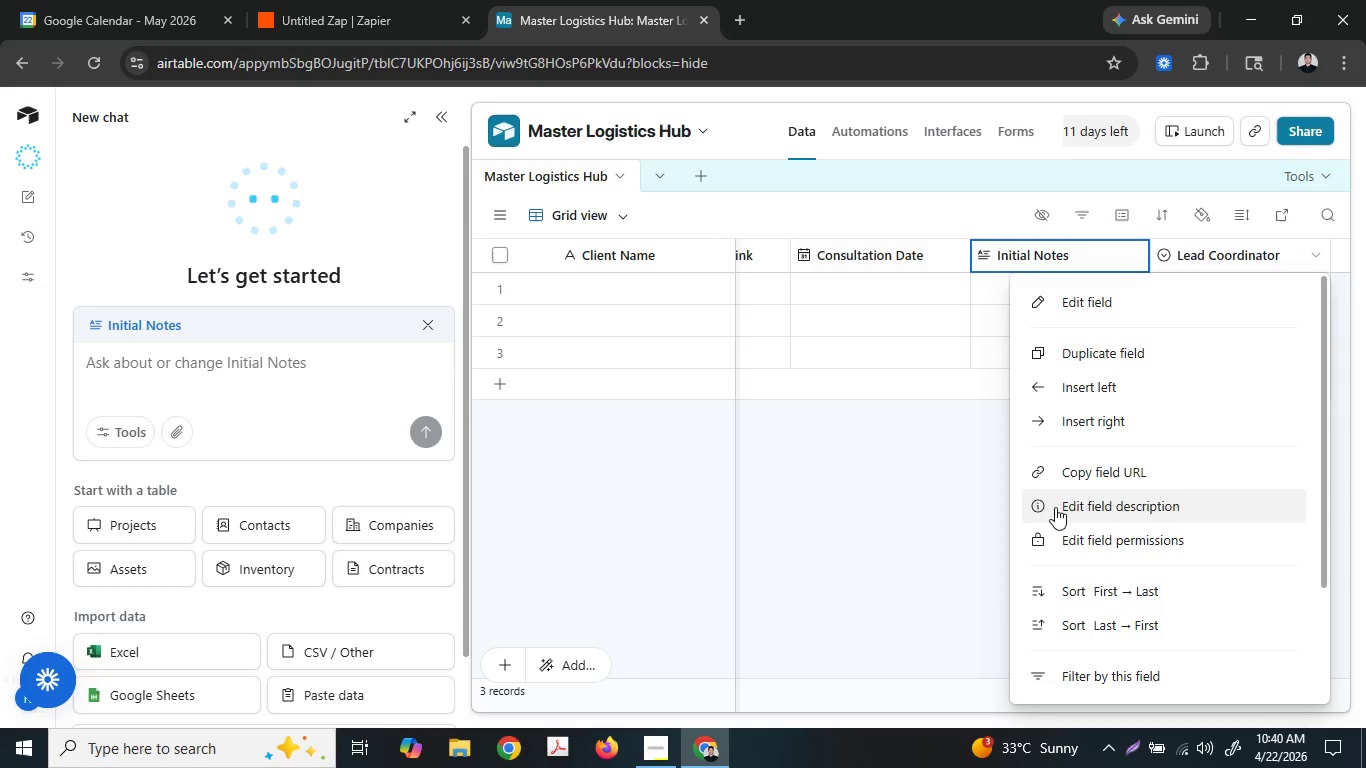 
wait(18.11)
 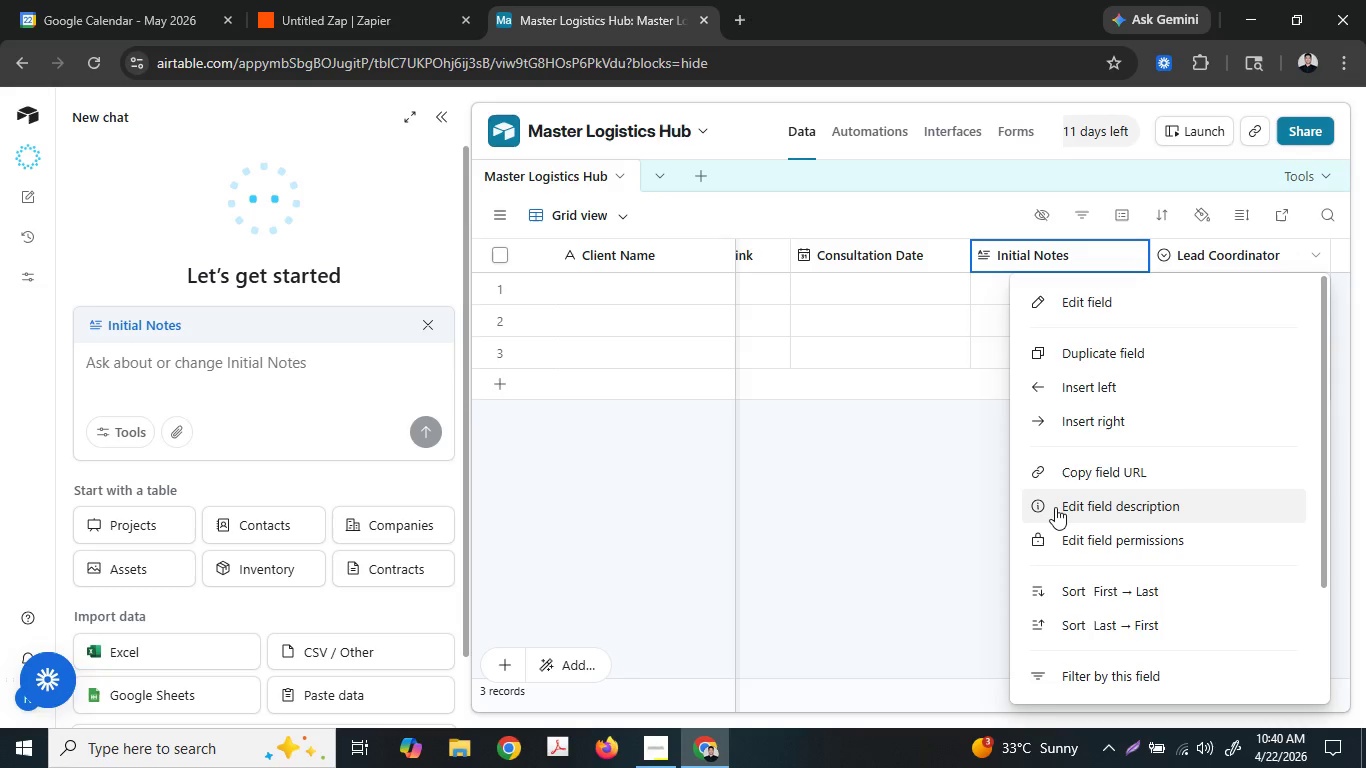 
left_click([921, 521])
 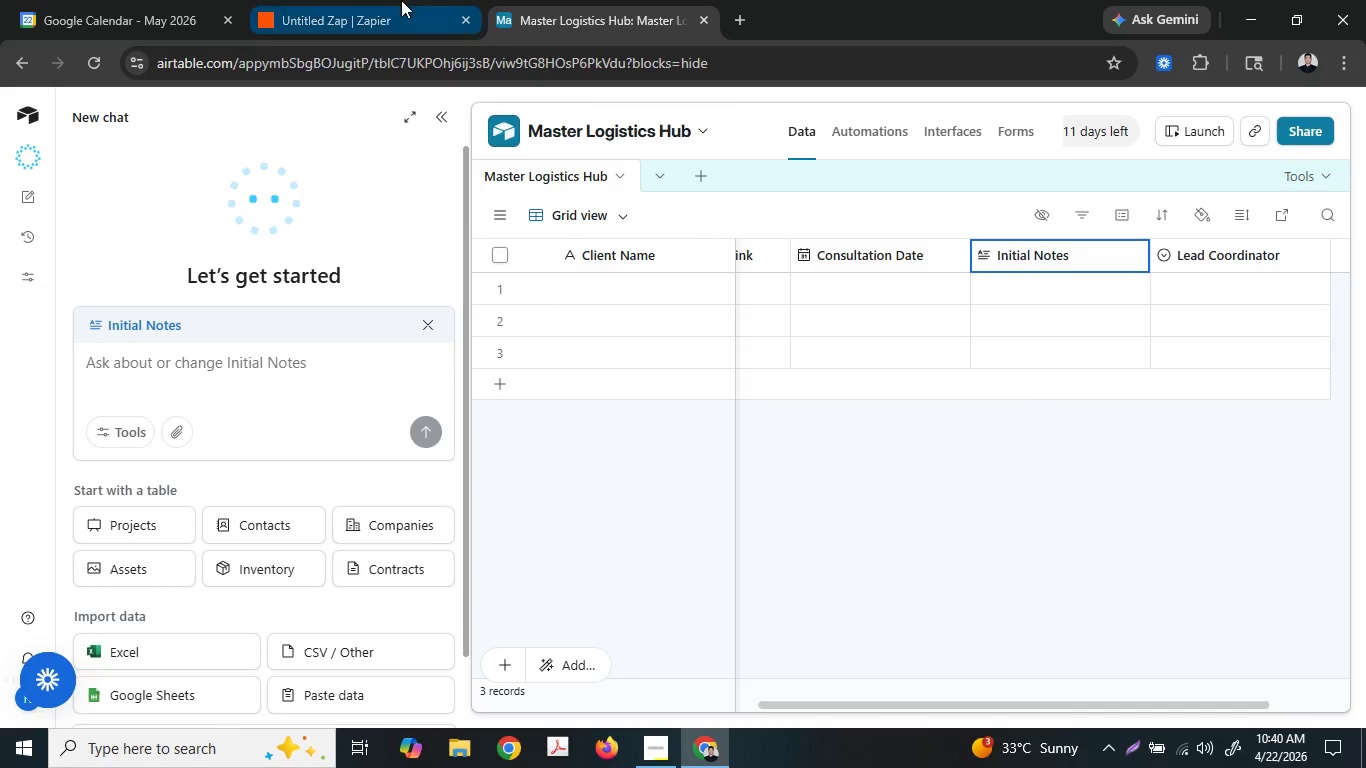 
left_click([401, 0])
 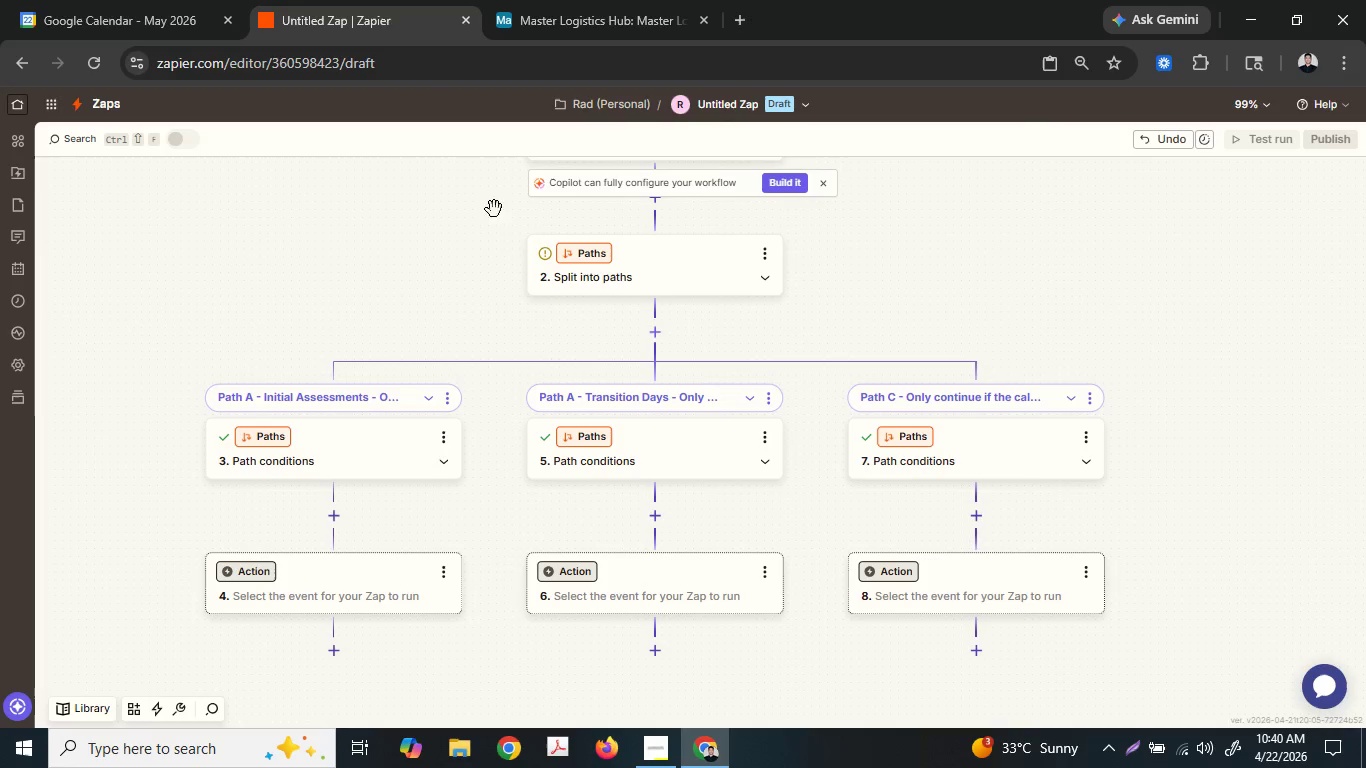 
scroll: coordinate [496, 243], scroll_direction: up, amount: 3.0
 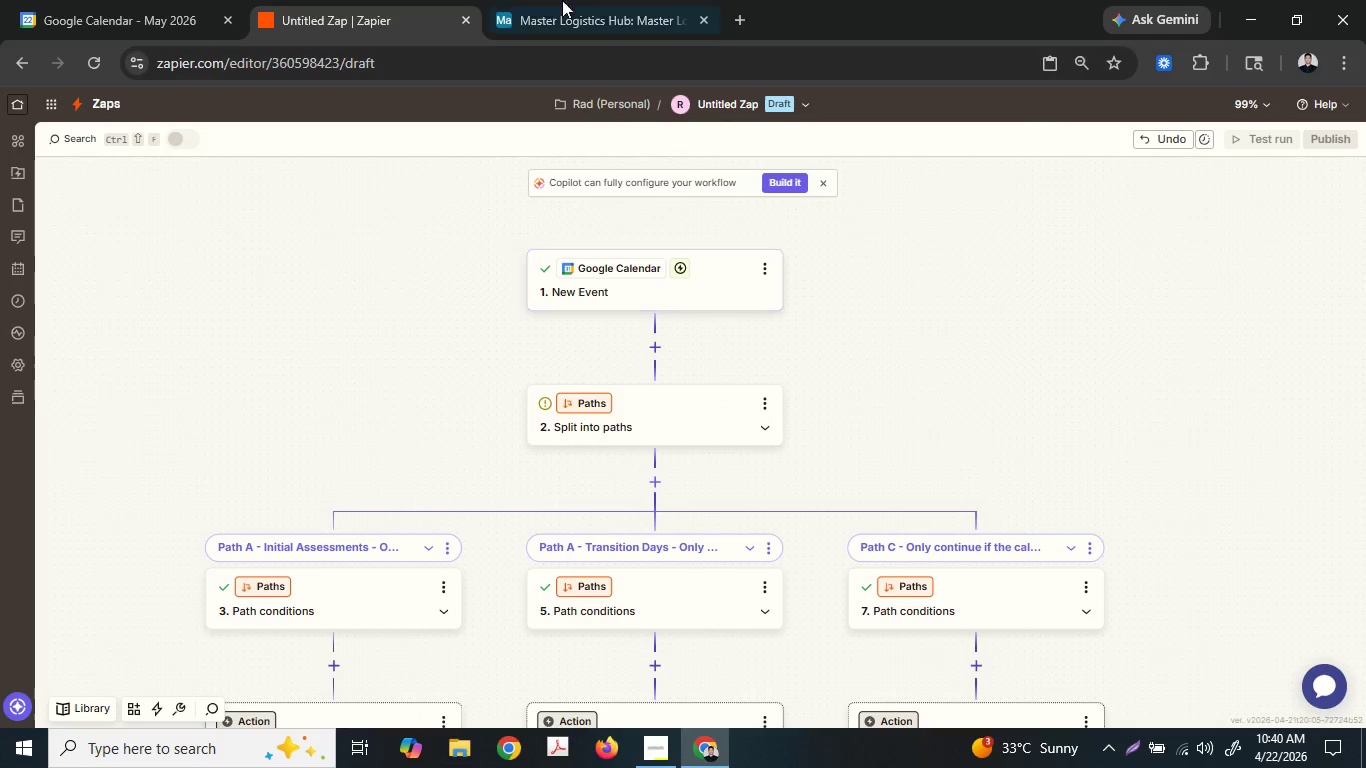 
left_click([605, 0])
 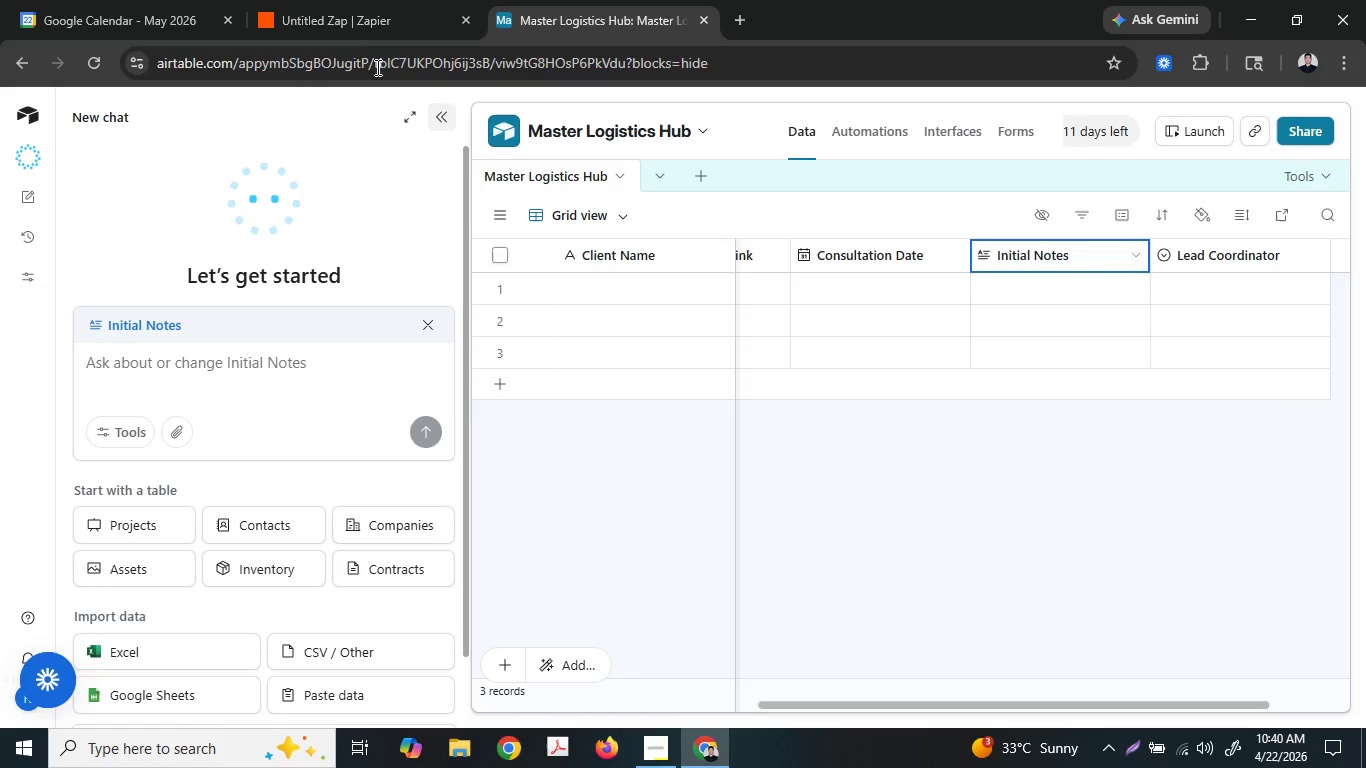 
mouse_move([223, 2])
 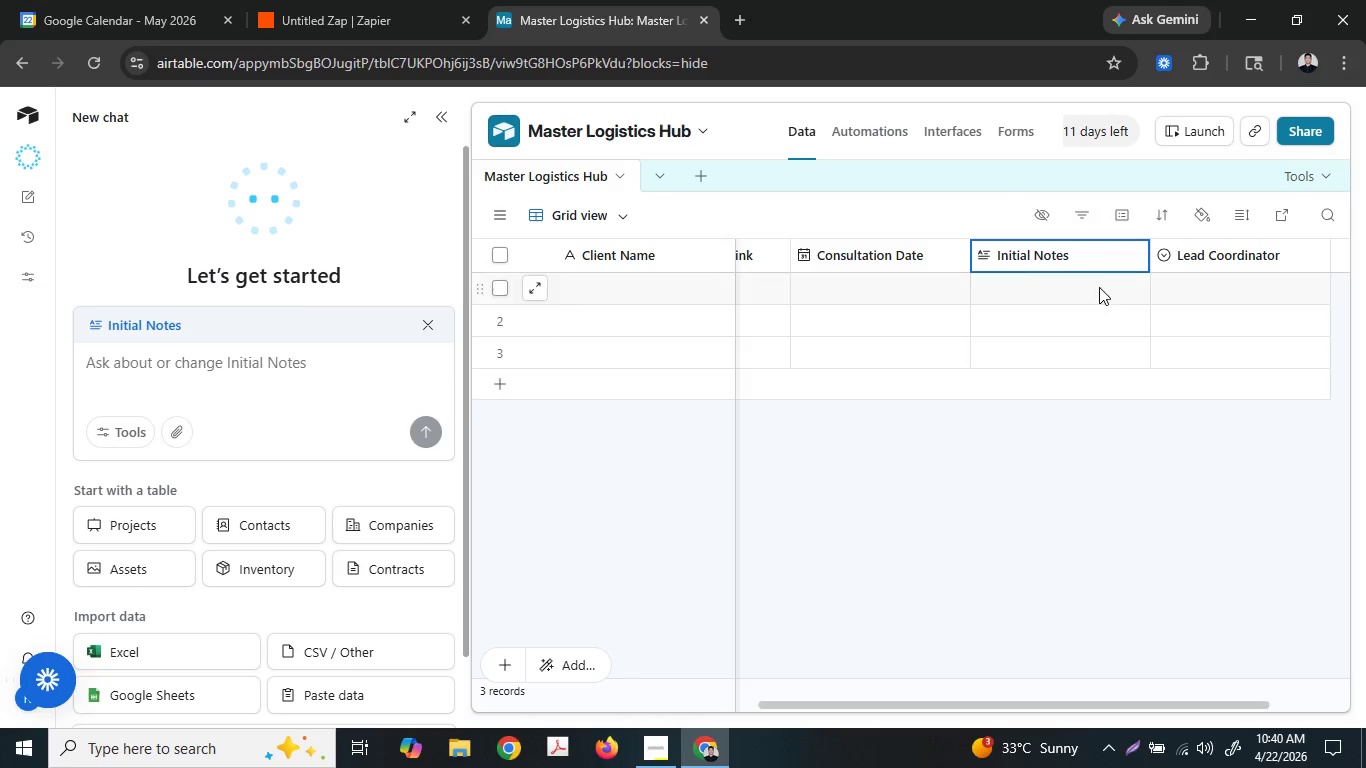 
wait(7.73)
 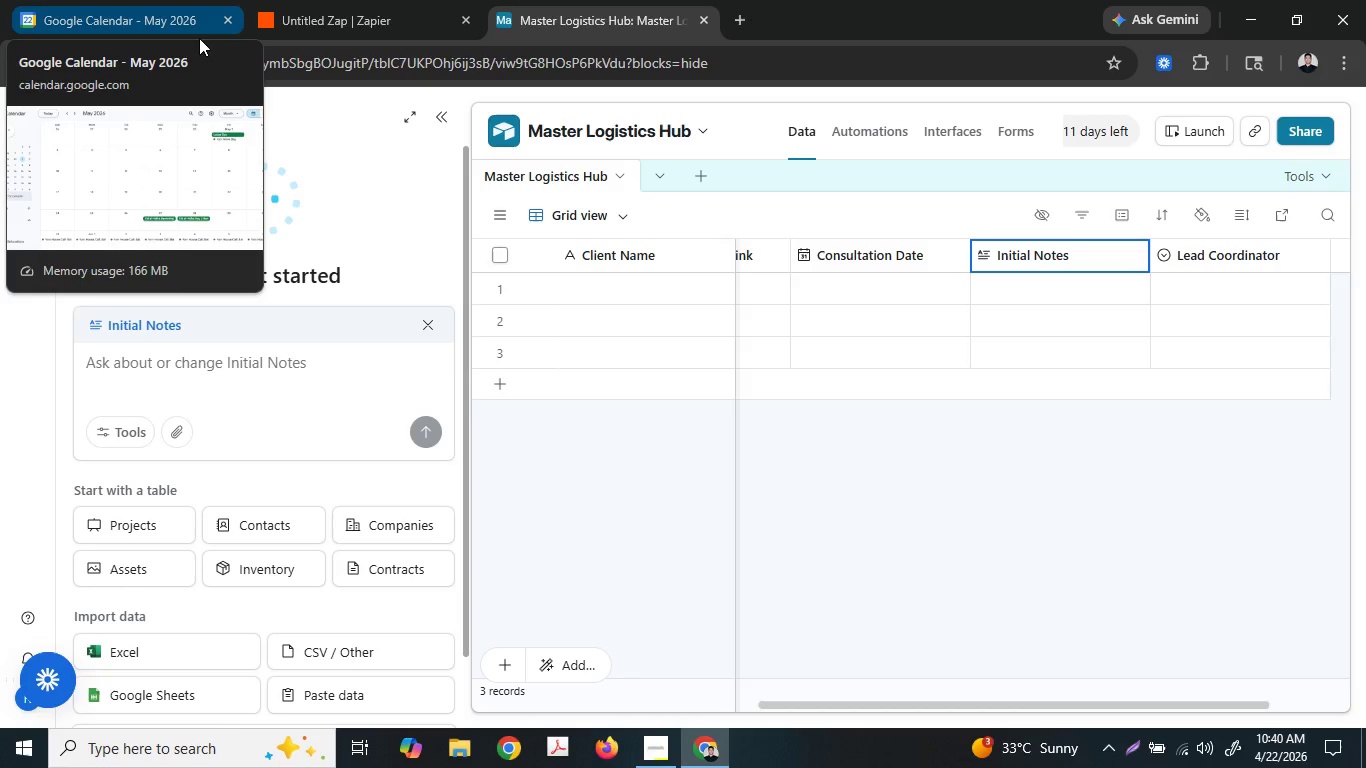 
left_click([1231, 250])
 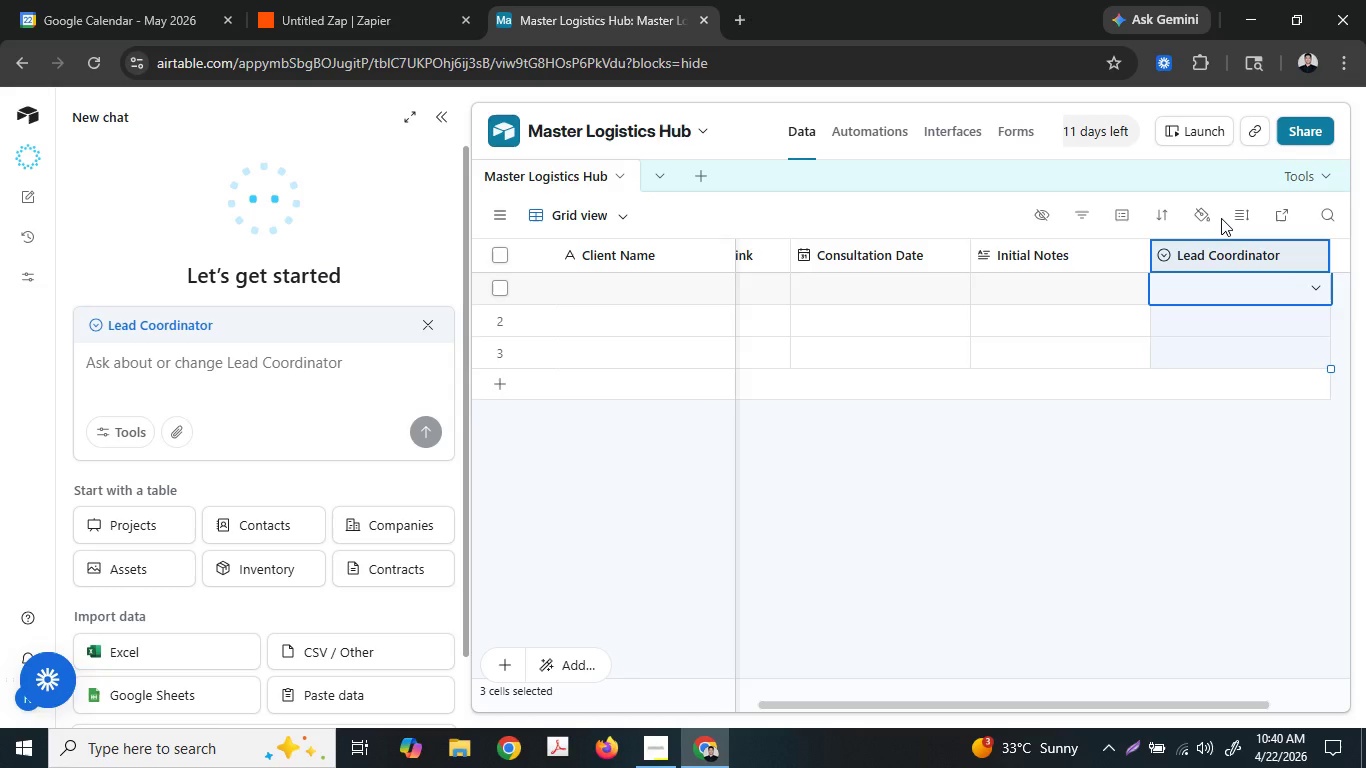 
wait(8.64)
 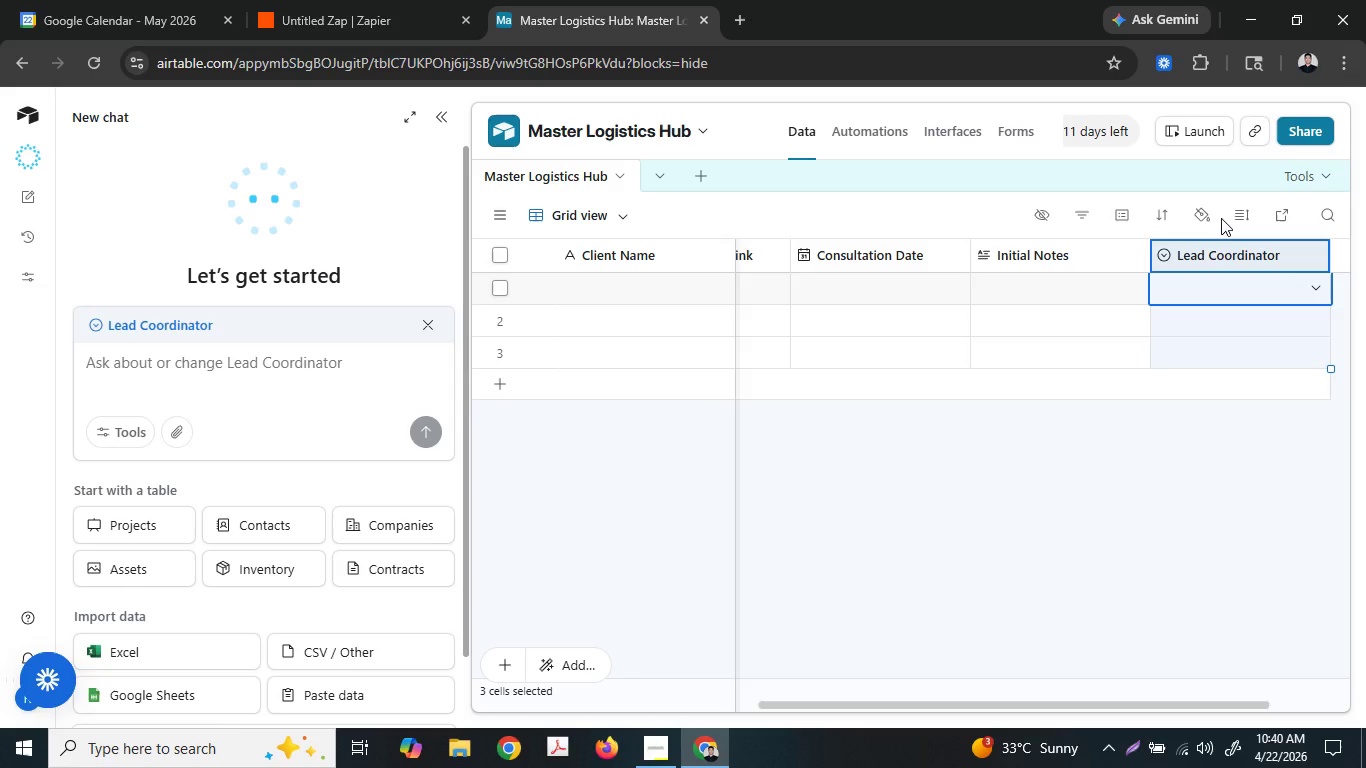 
left_click([1197, 256])
 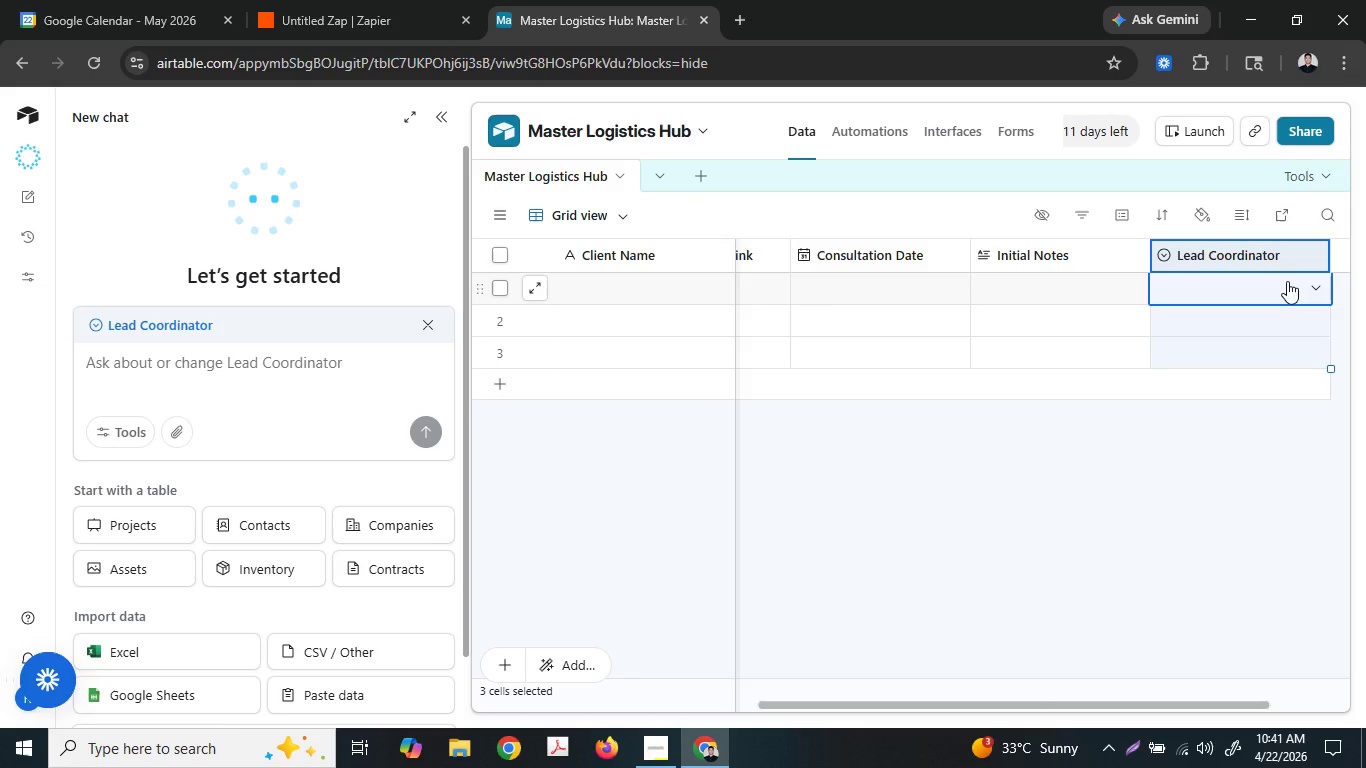 
wait(18.95)
 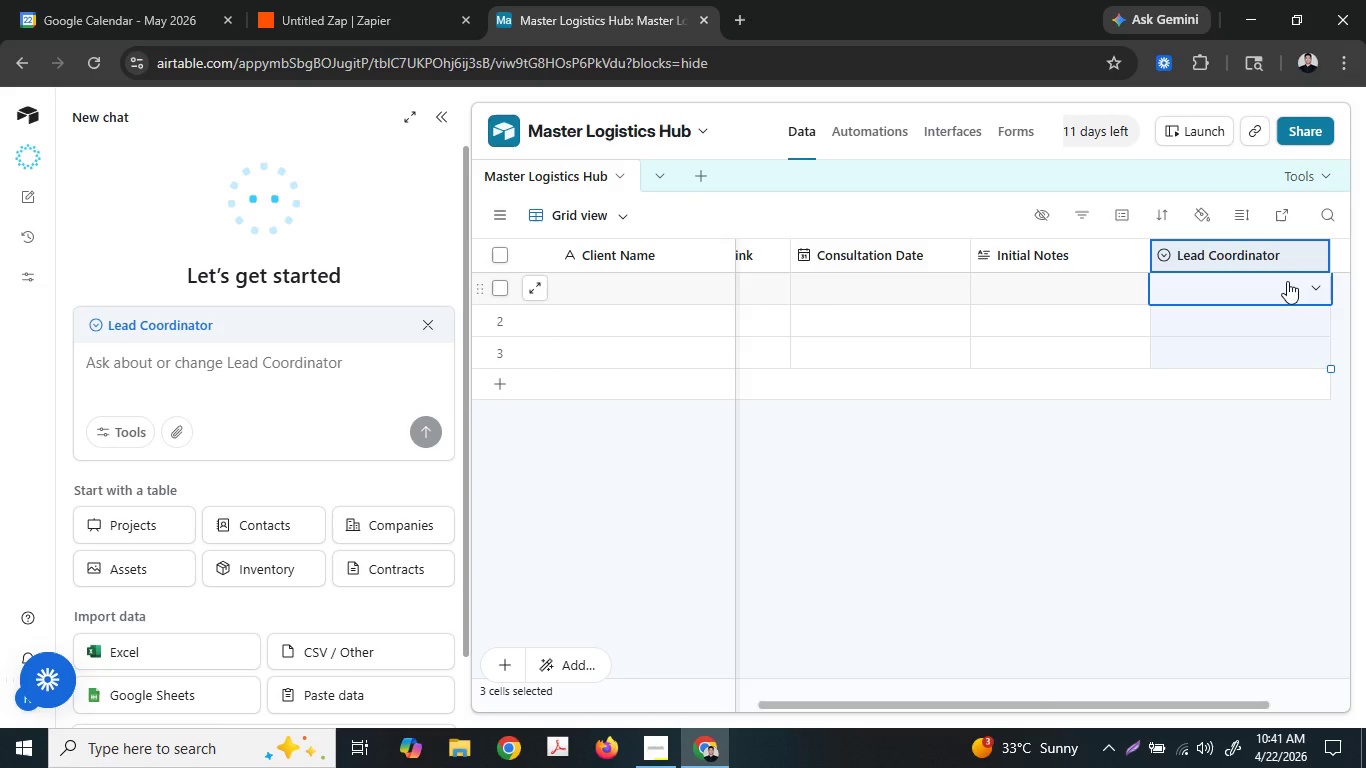 
left_click([1194, 445])
 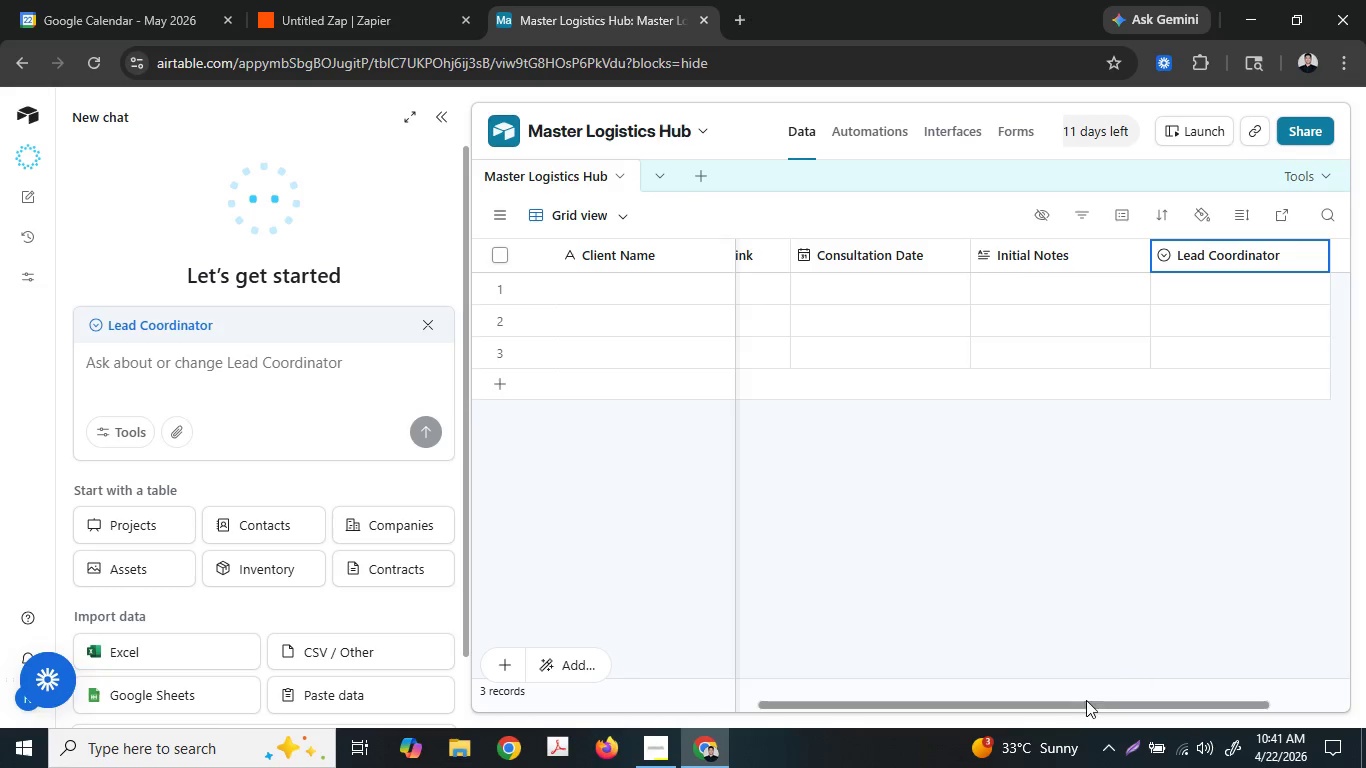 
left_click_drag(start_coordinate=[1087, 700], to_coordinate=[1203, 689])
 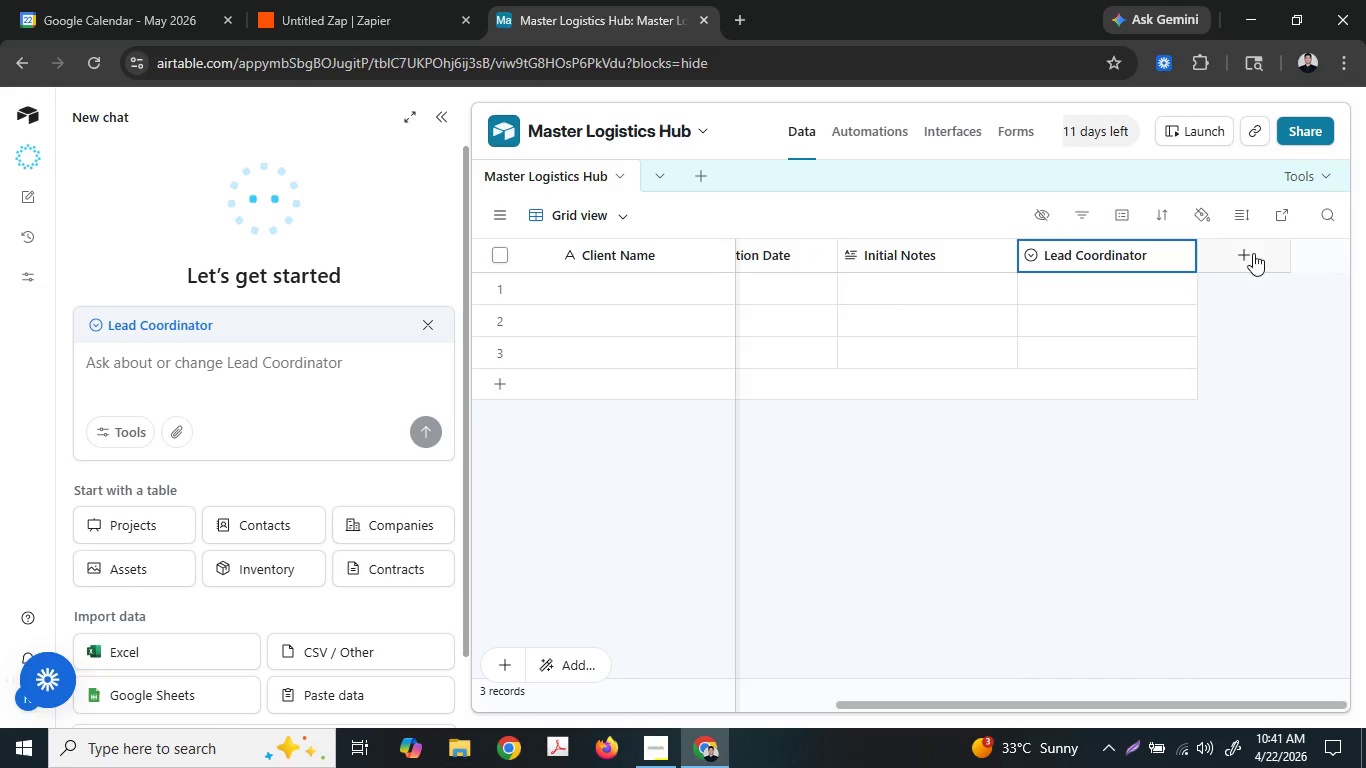 
left_click([1253, 253])
 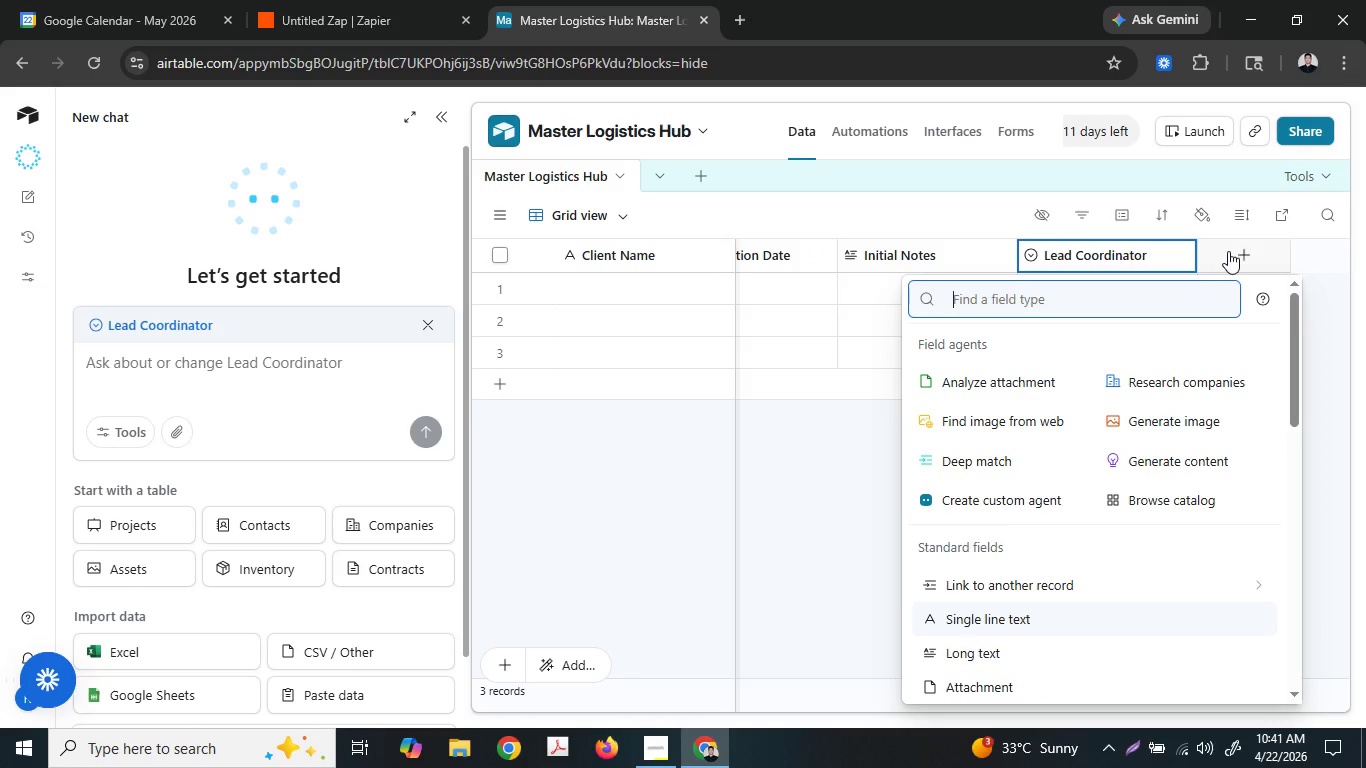 
left_click([1135, 296])
 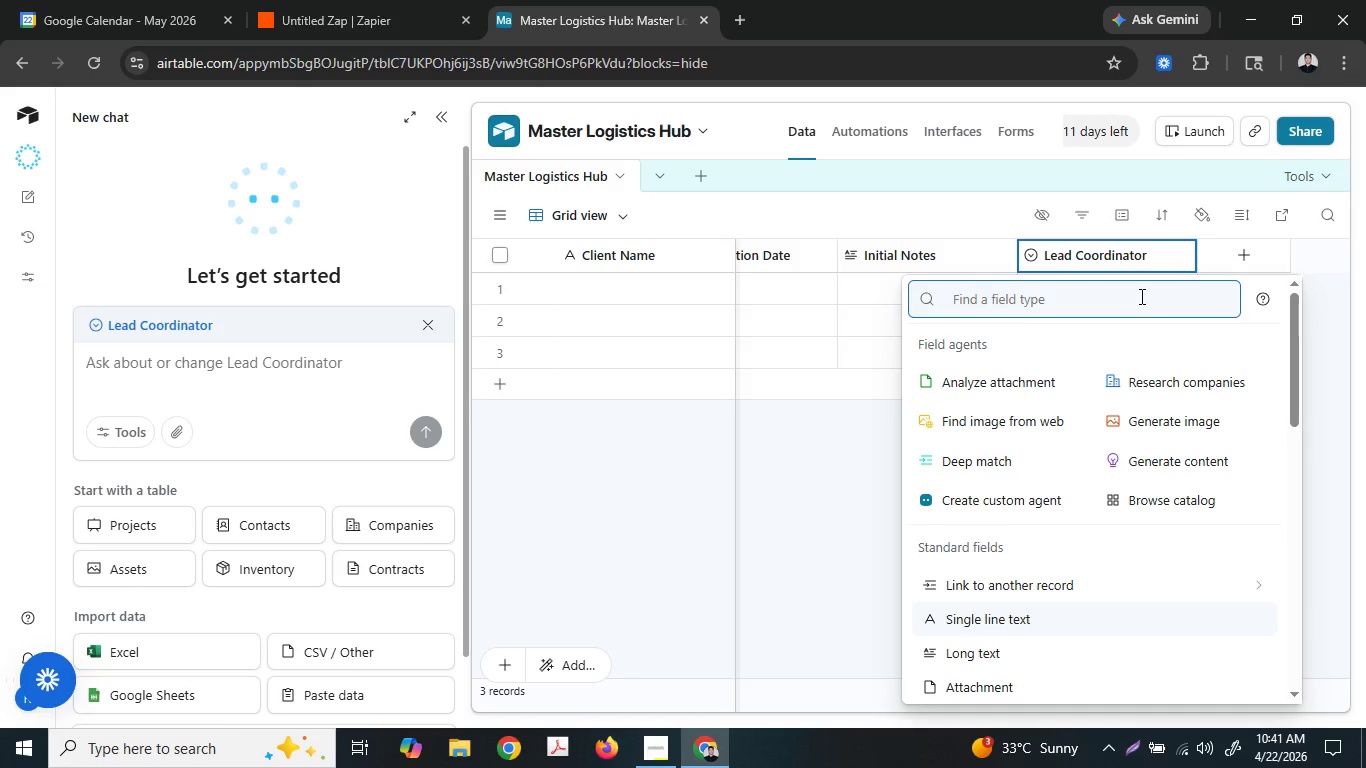 
type(da)
 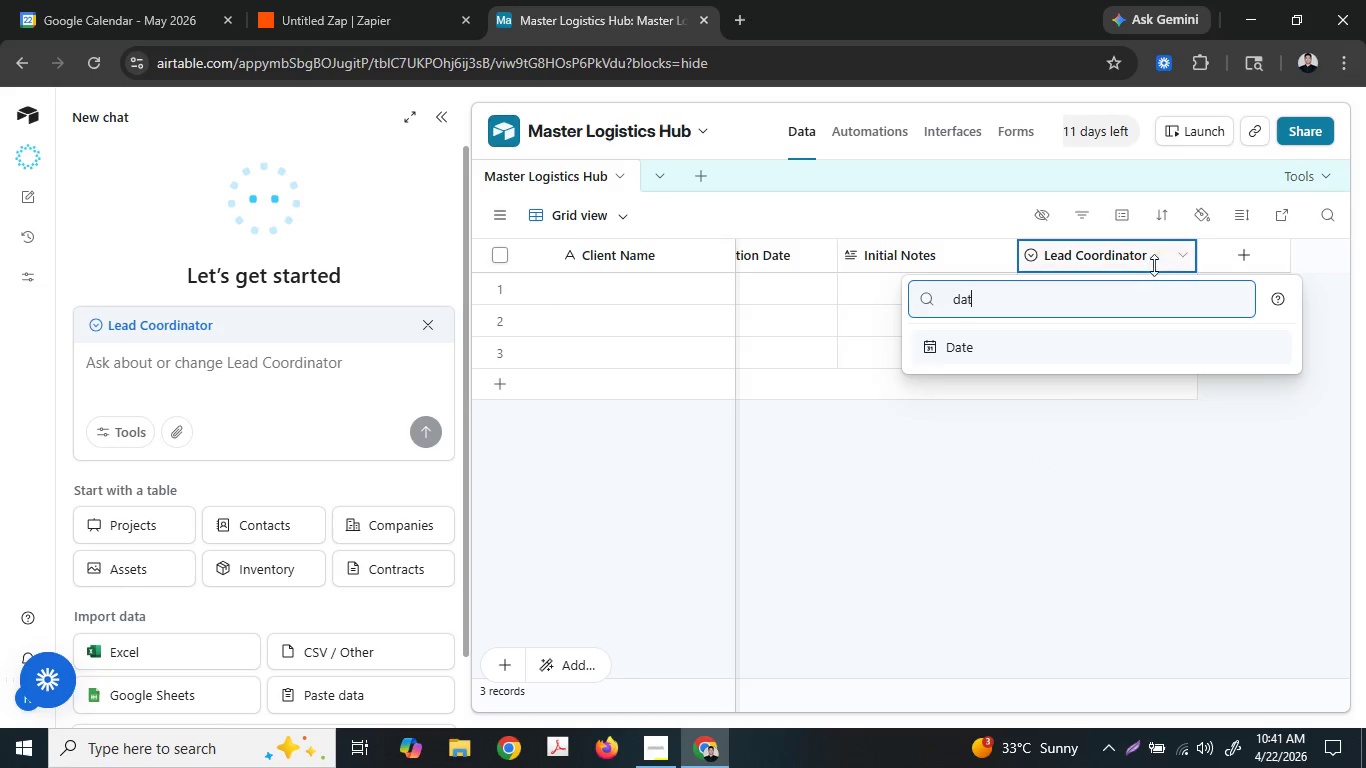 
type(te)
 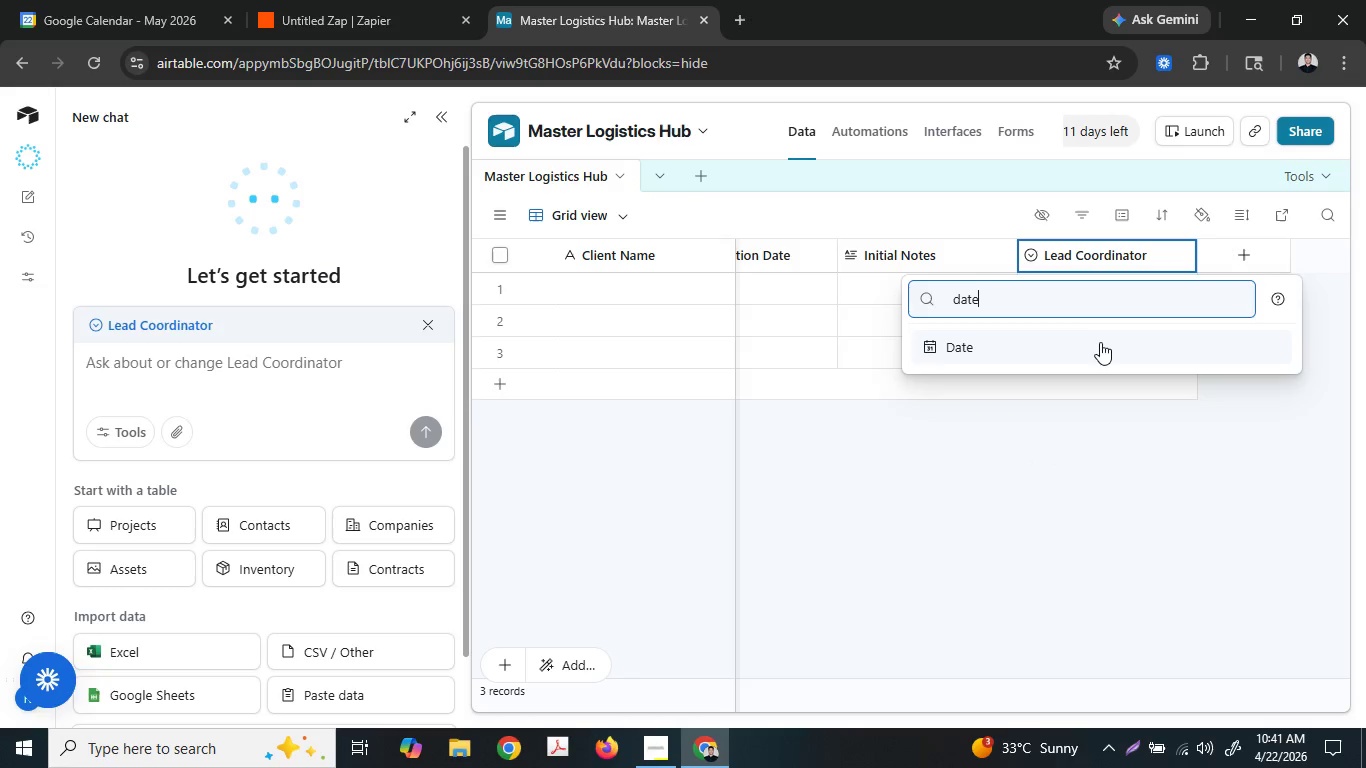 
left_click([1099, 343])
 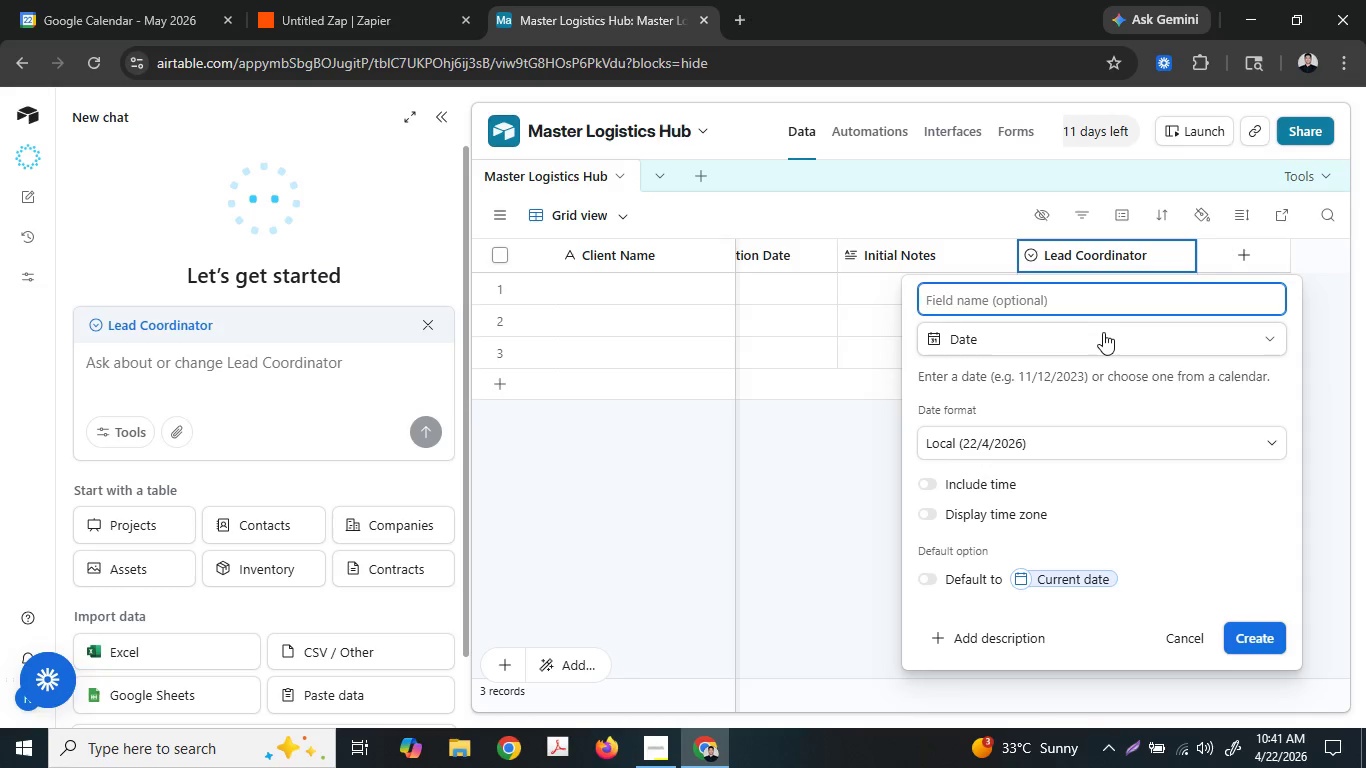 
type(Move Da)
 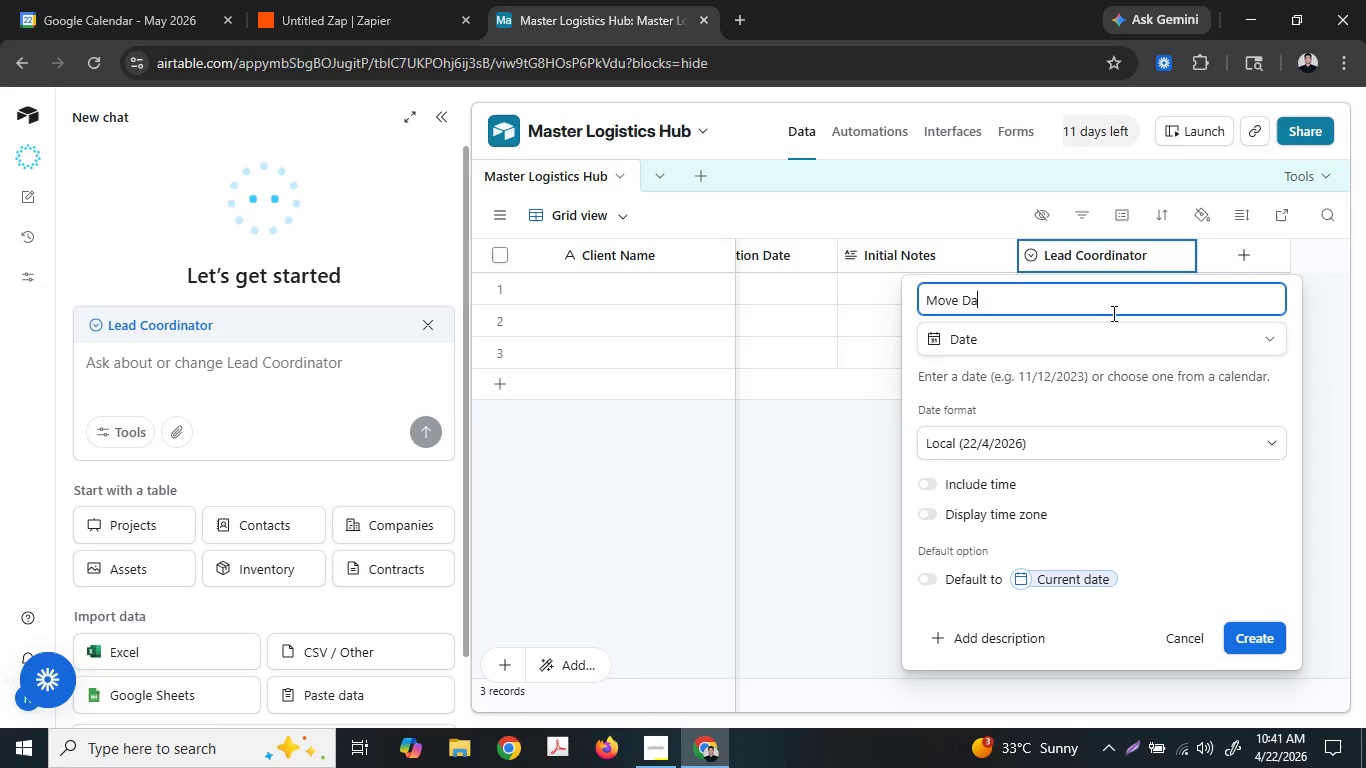 
type(t)
key(Backspace)
key(Backspace)
key(Backspace)
type(Date)
 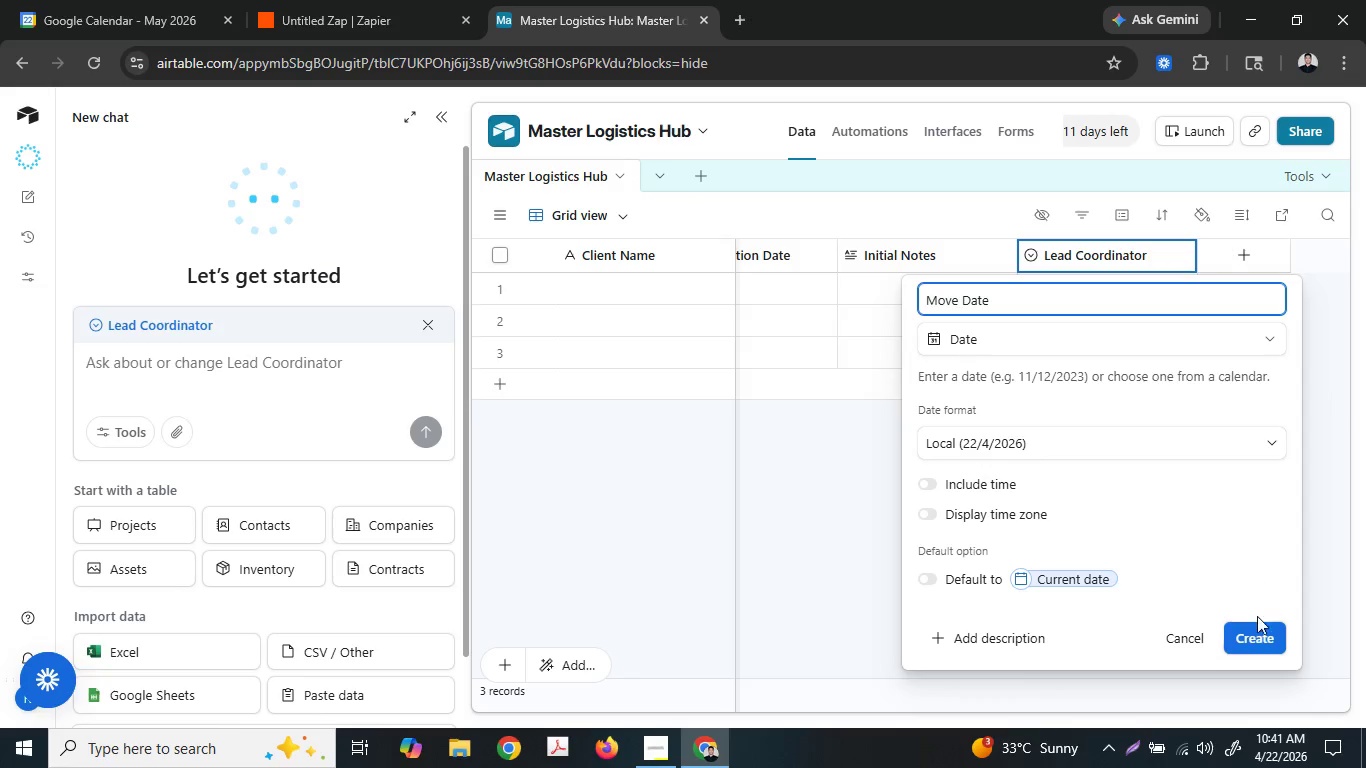 
left_click([1258, 642])
 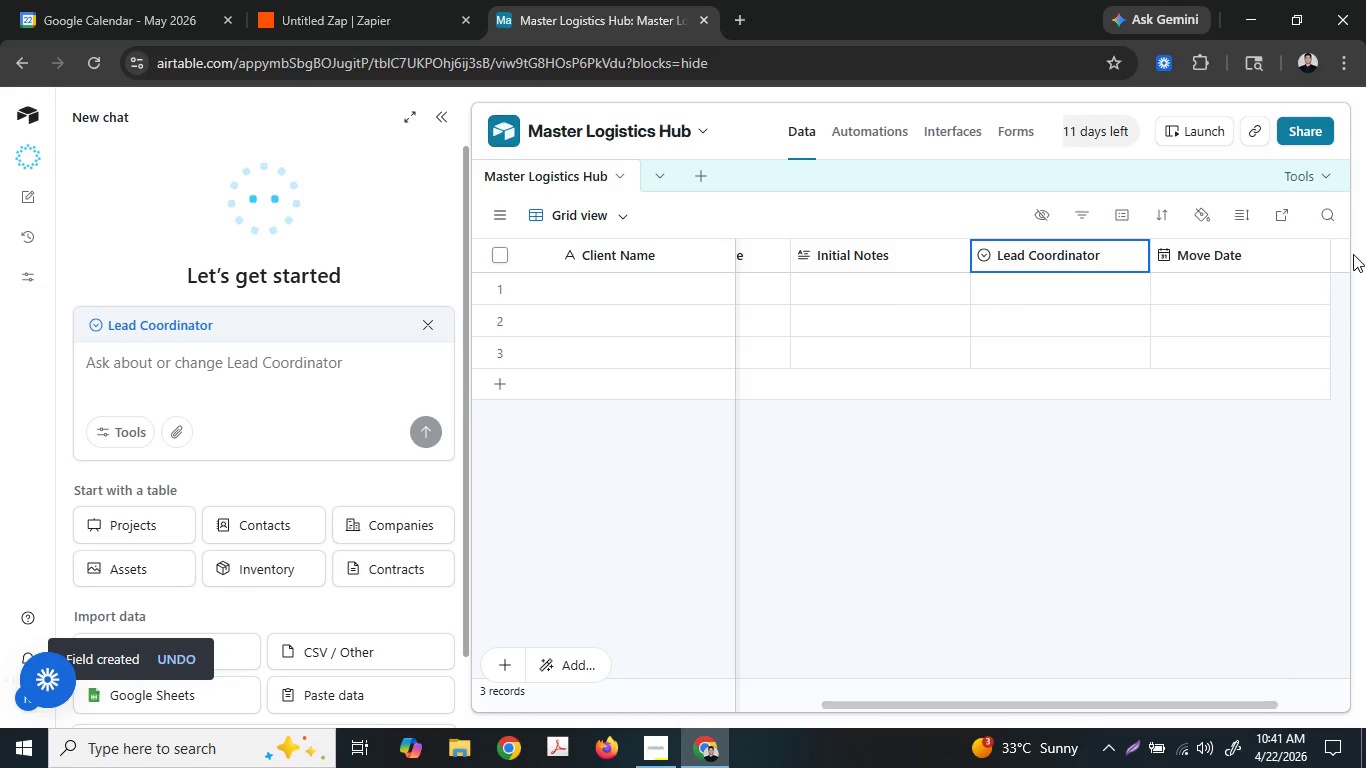 
left_click([1342, 254])
 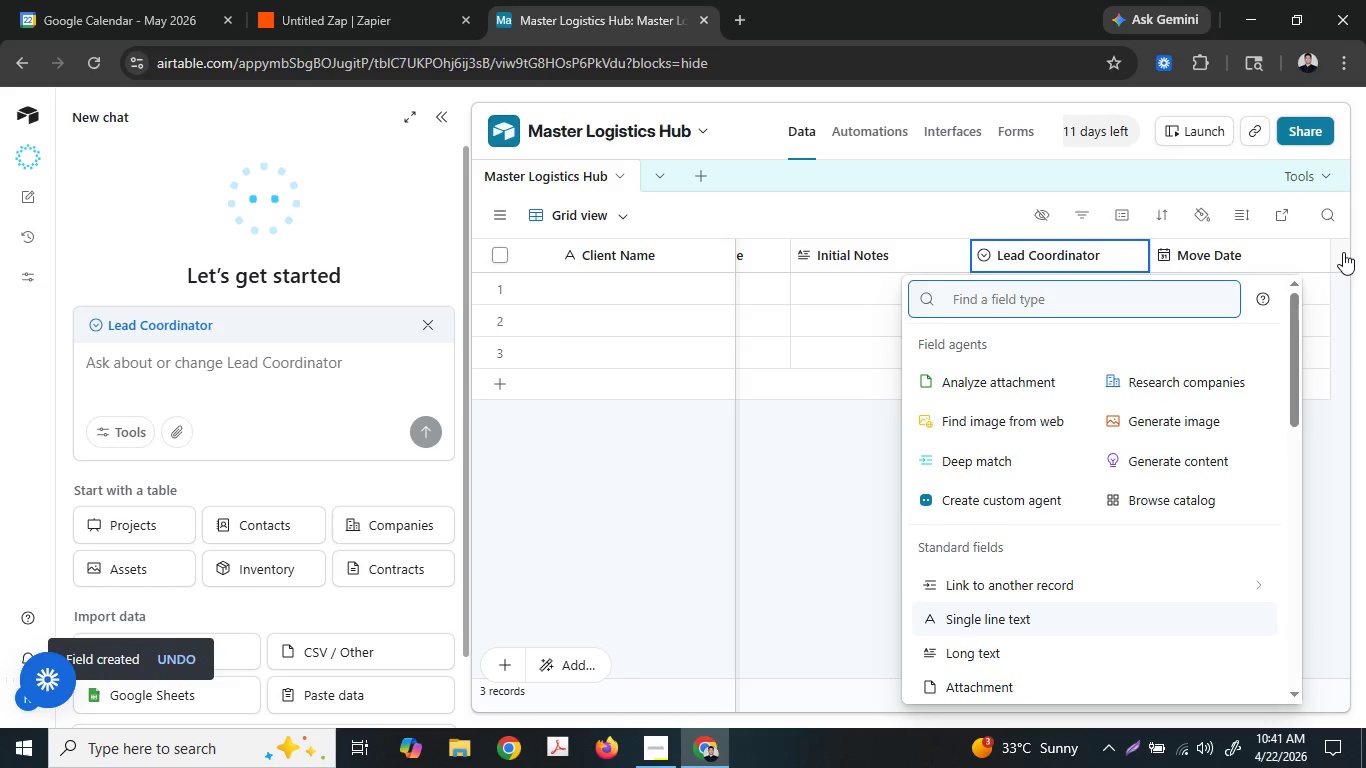 
type(si)
 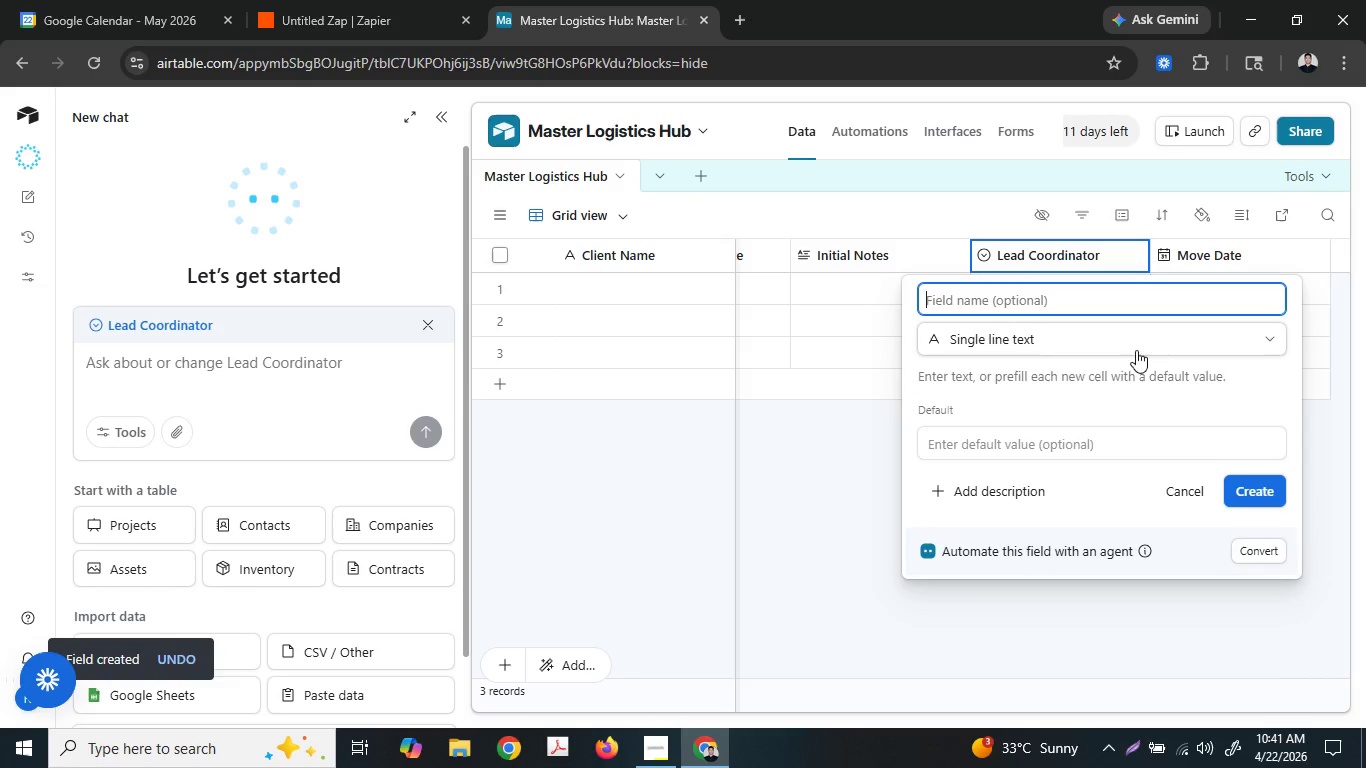 
type(Facil)
 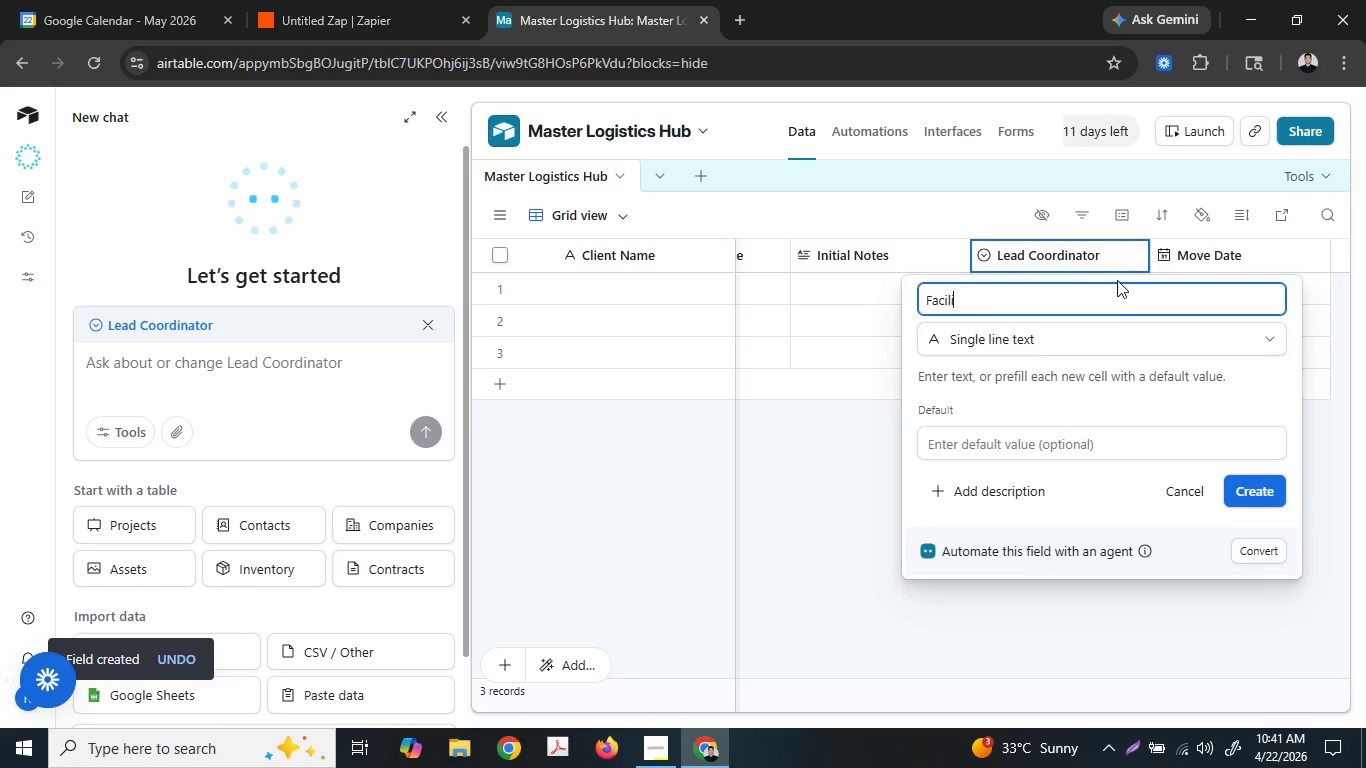 
type(ity Nae)
key(Backspace)
type(e)
key(Backspace)
type(me)
 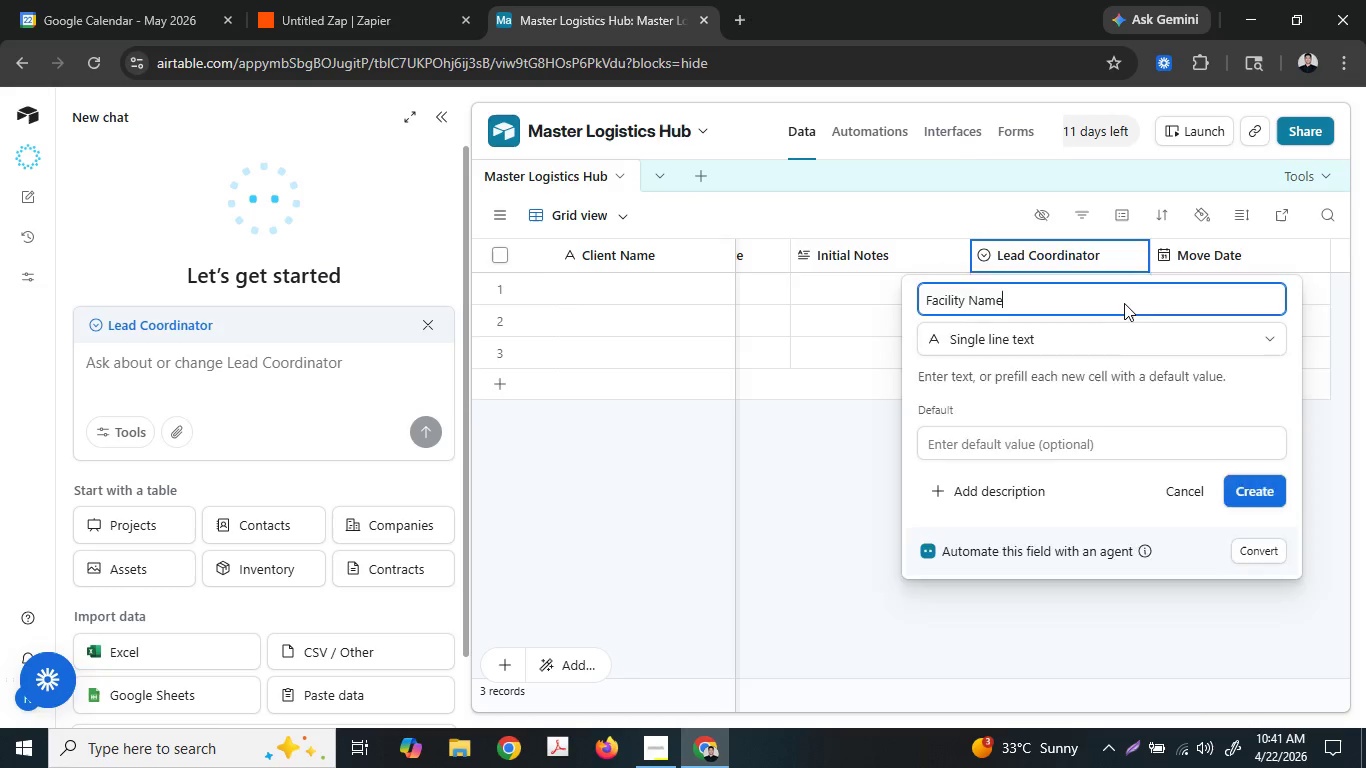 
key(Enter)
 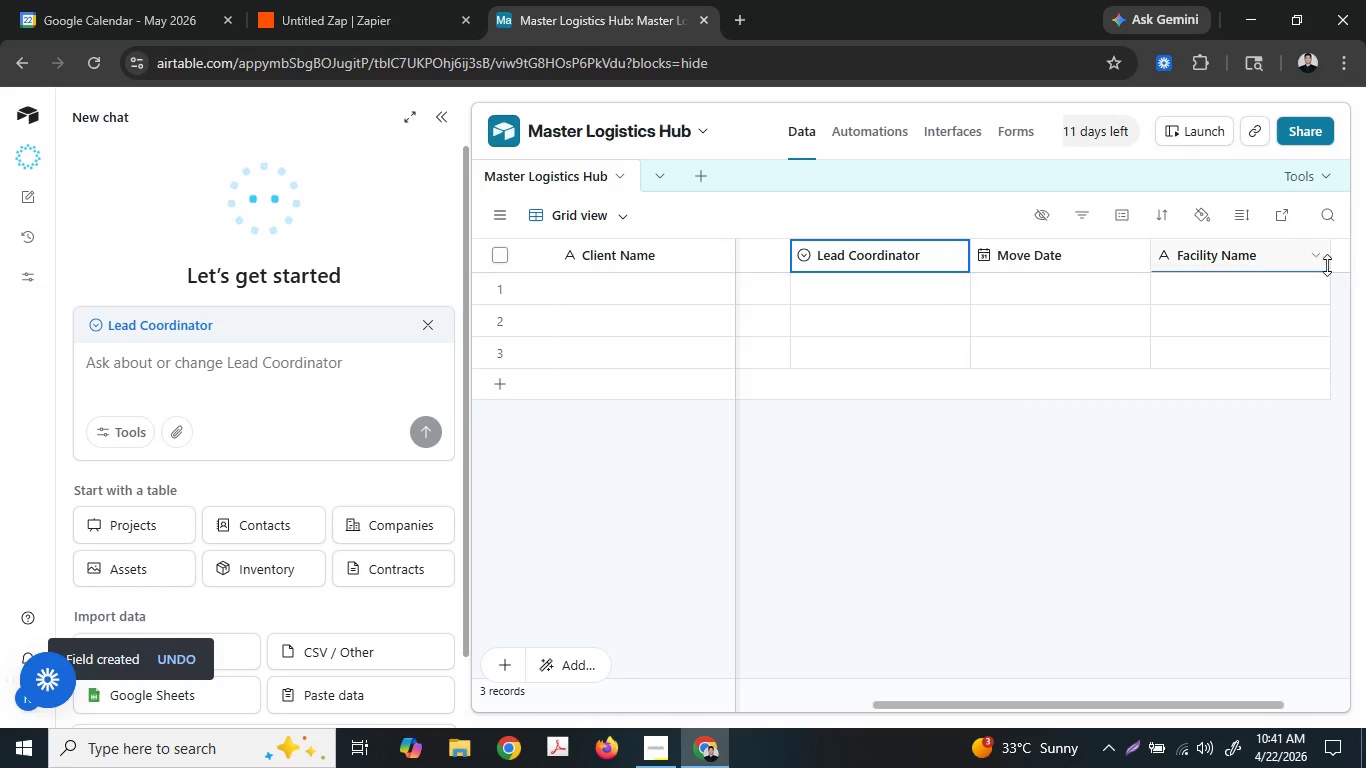 
left_click([1343, 260])
 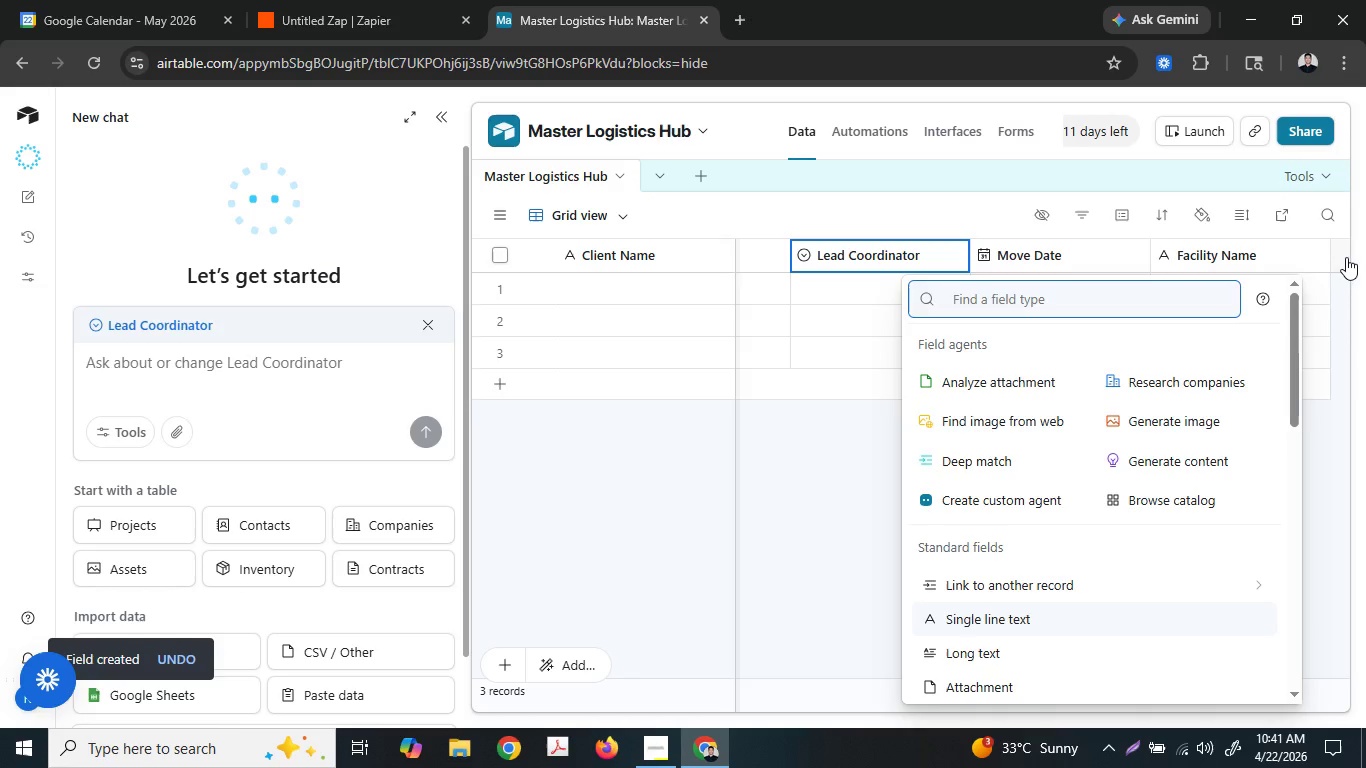 
key(Shift+ShiftLeft)
 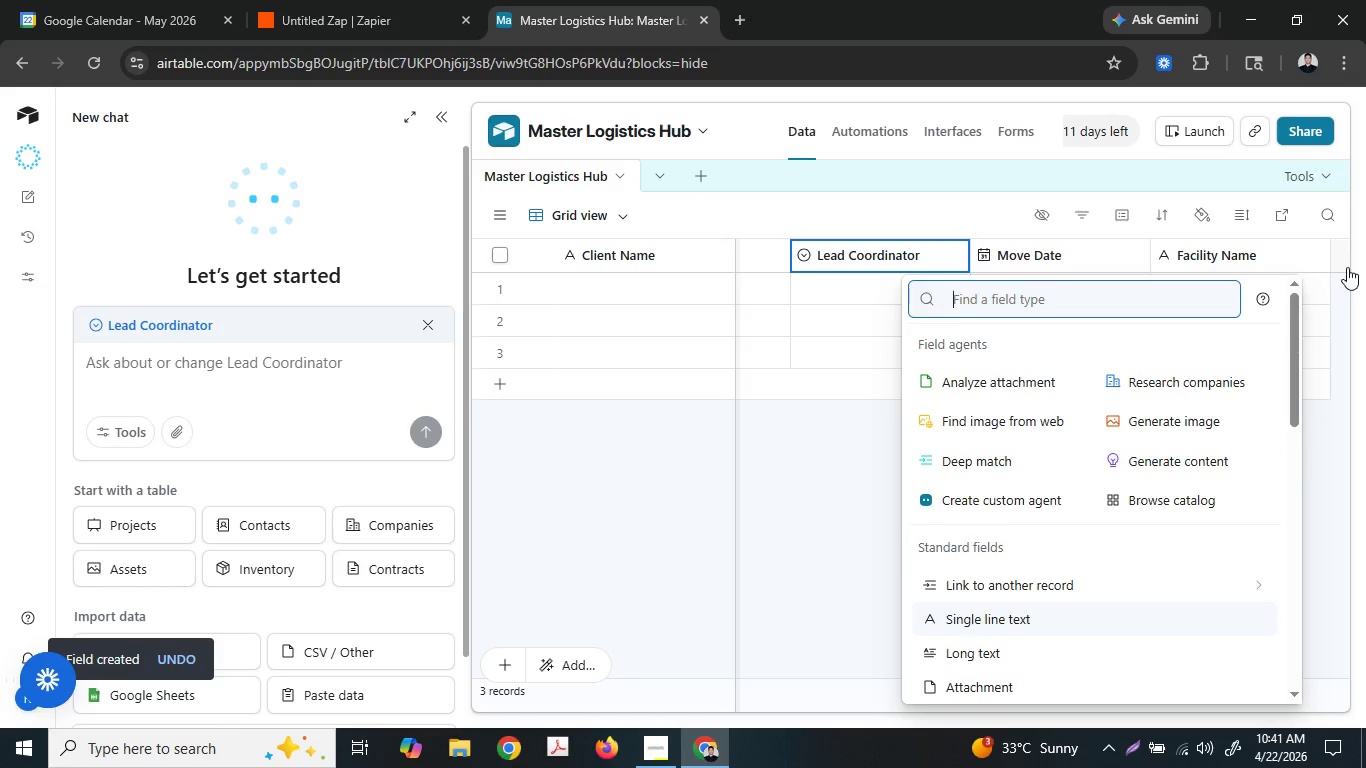 
key(Shift+S)
 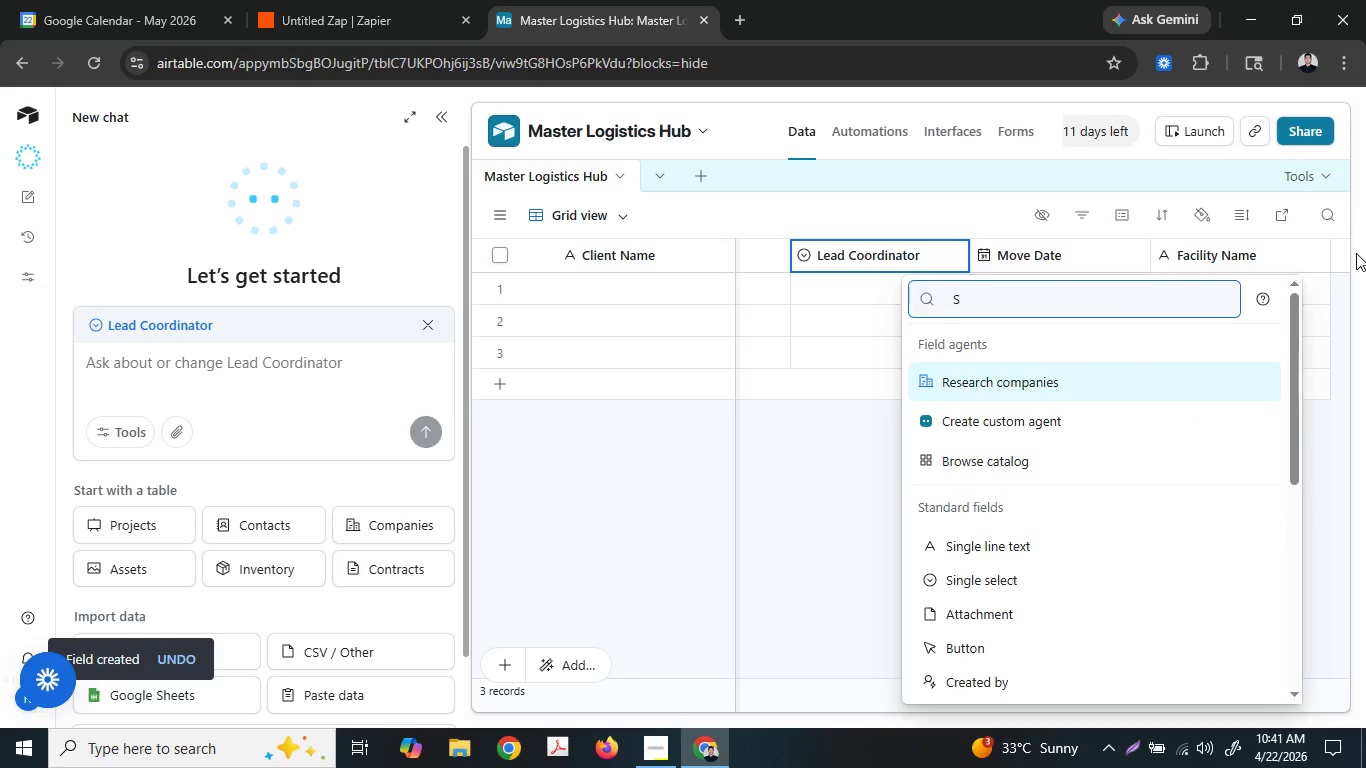 
type(peciua)
key(Backspace)
key(Backspace)
type(al)
 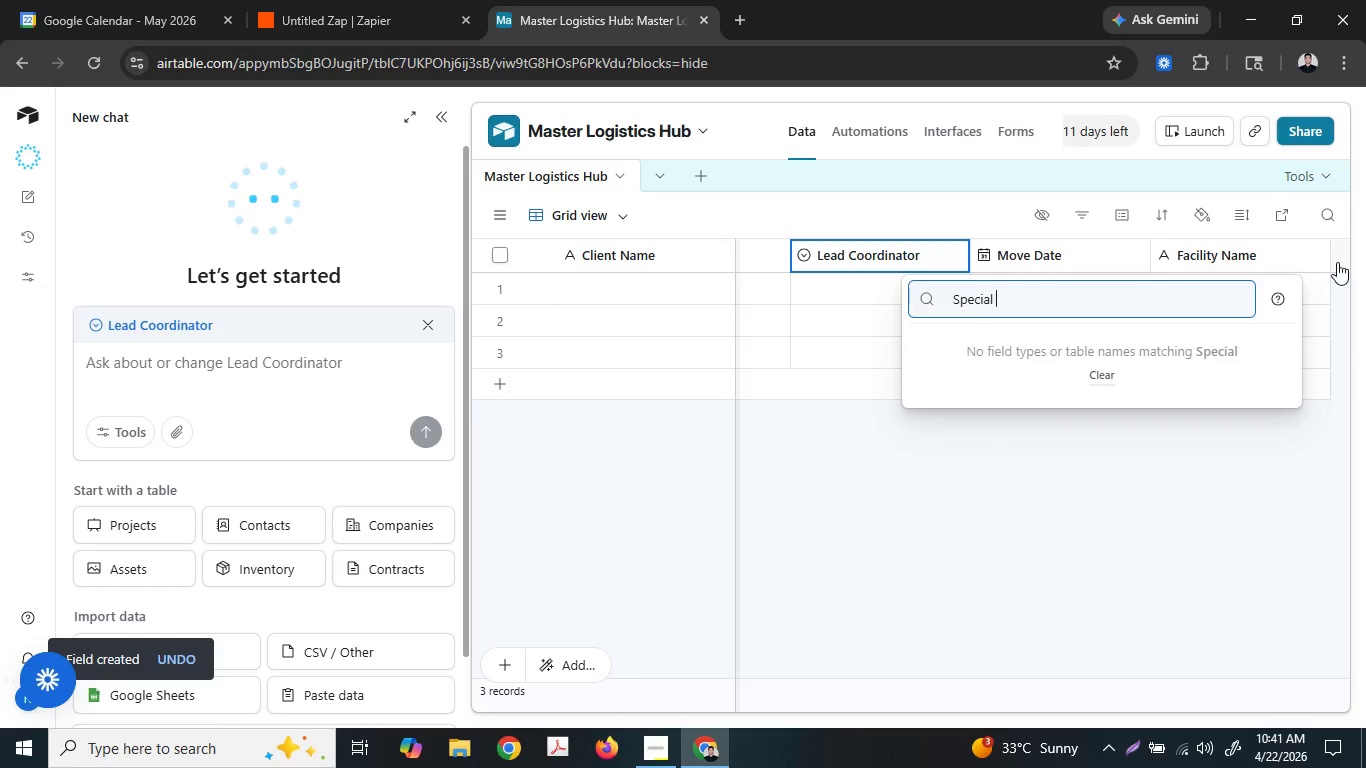 
type( Requireen)
 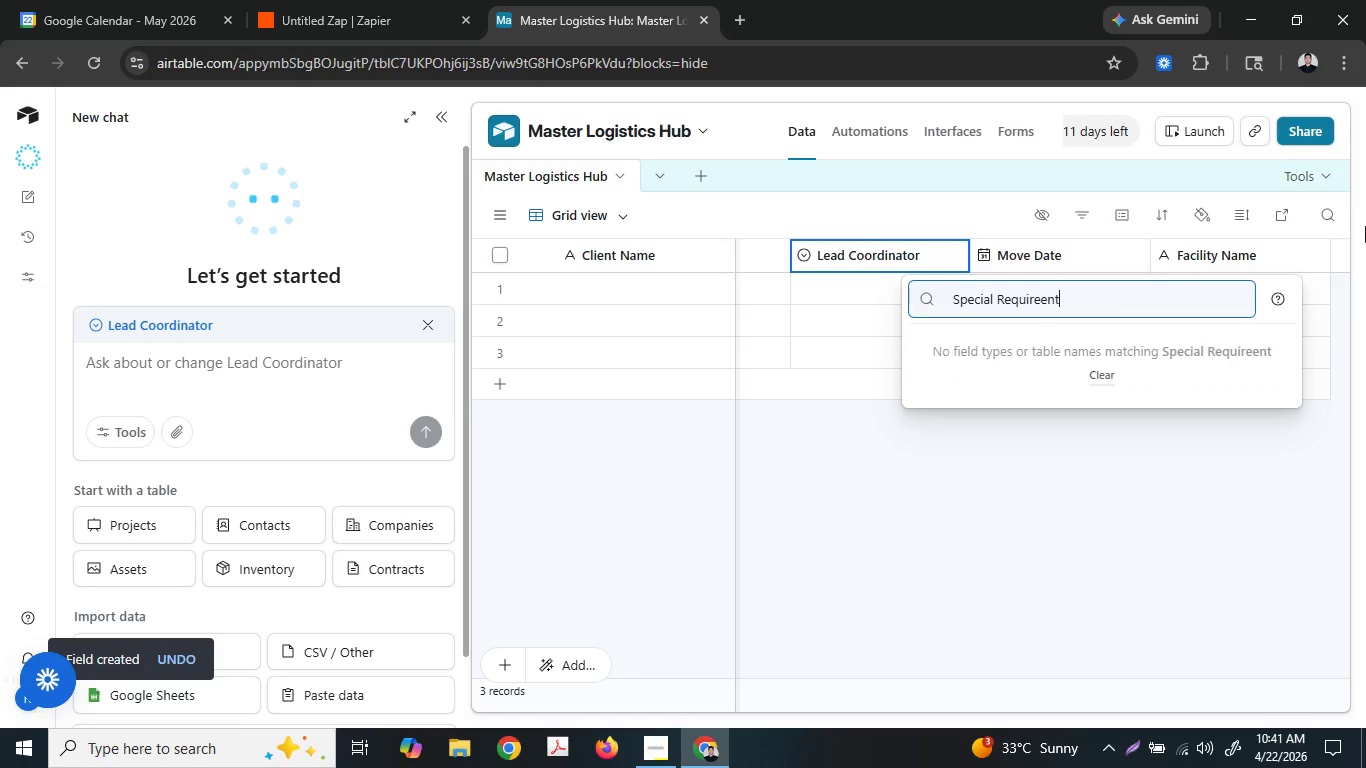 
type(t)
key(Backspace)
key(Backspace)
key(Backspace)
type(ments)
 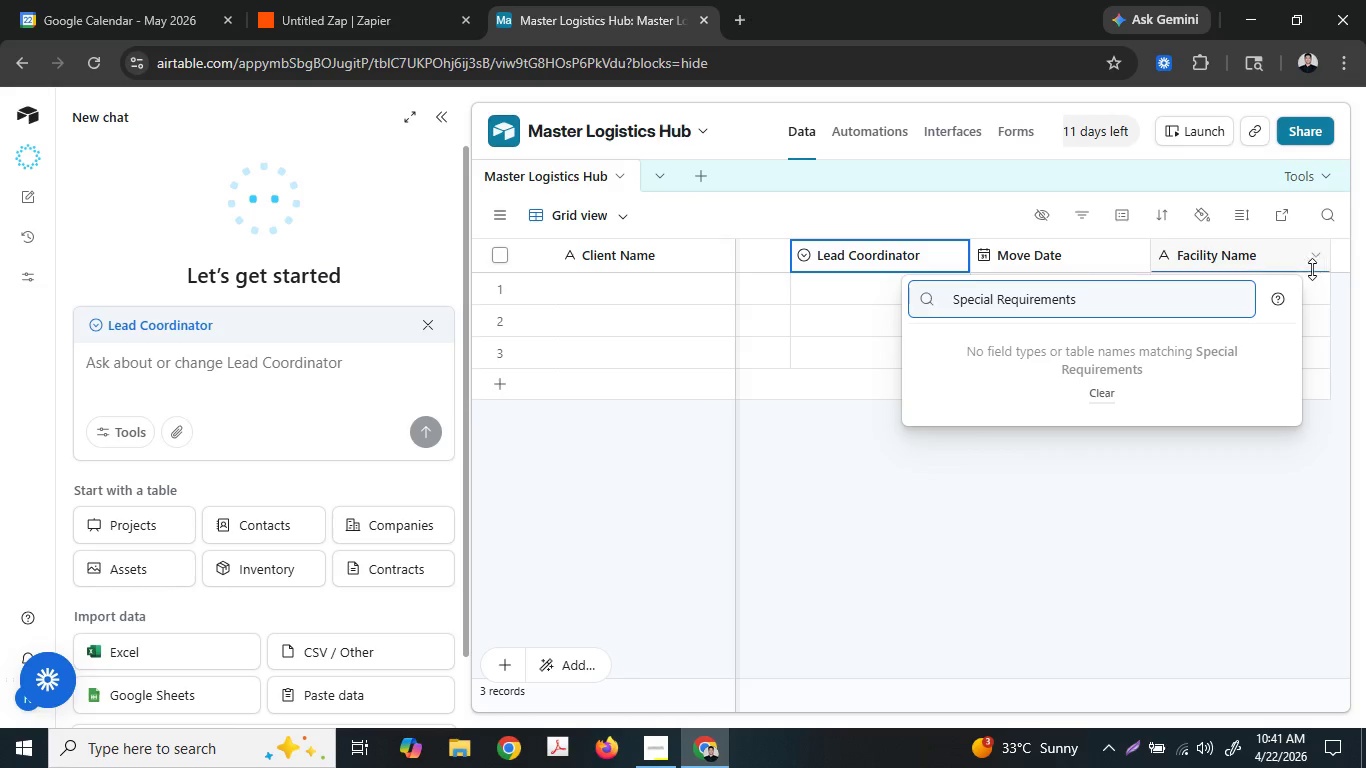 
key(Control+ControlLeft)
 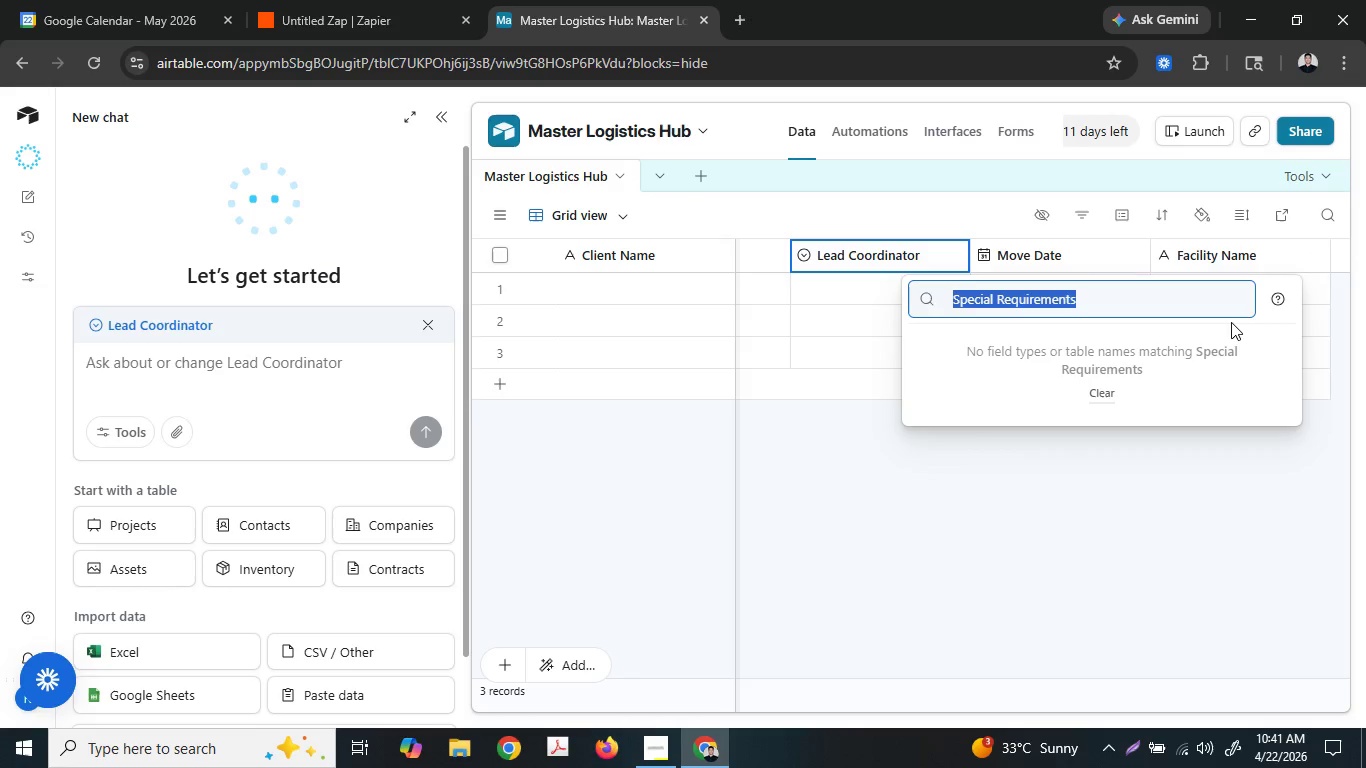 
key(Control+A)
 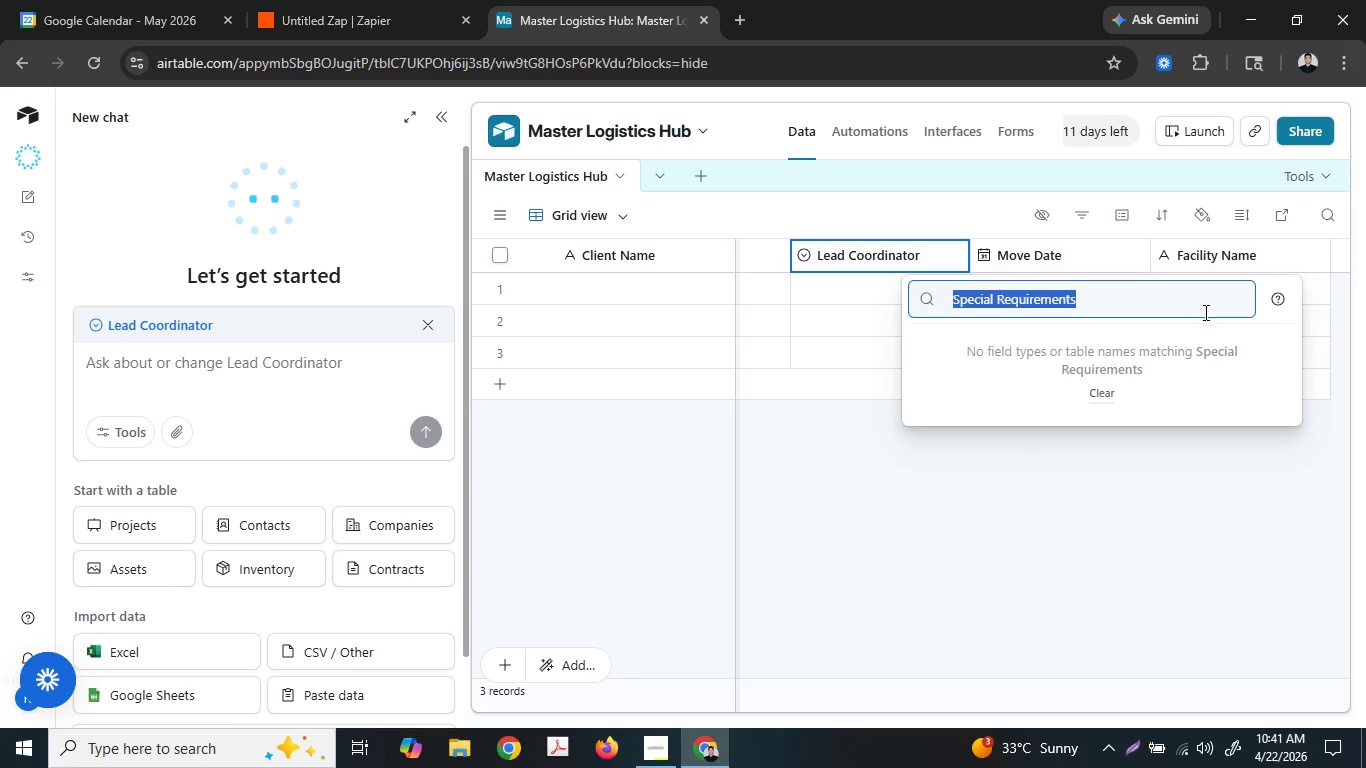 
key(Control+ControlLeft)
 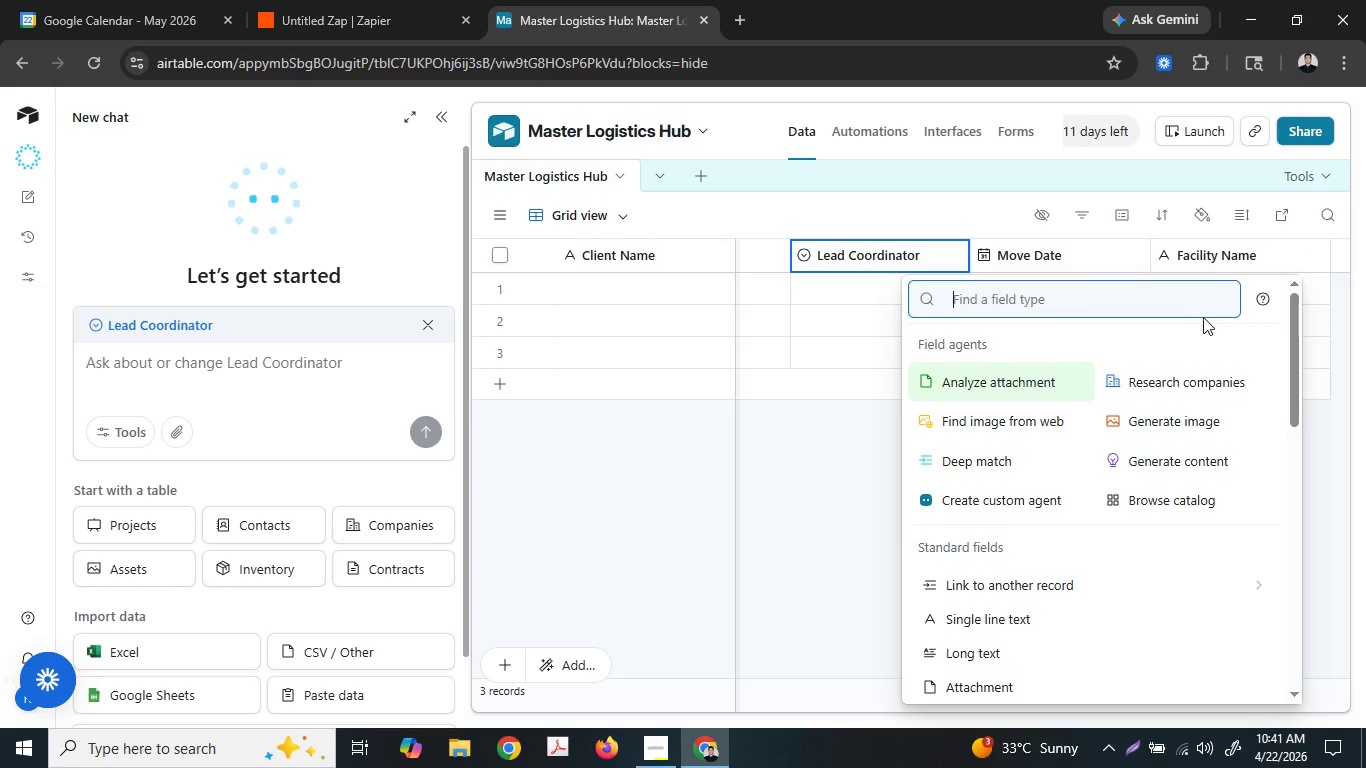 
key(Control+X)
 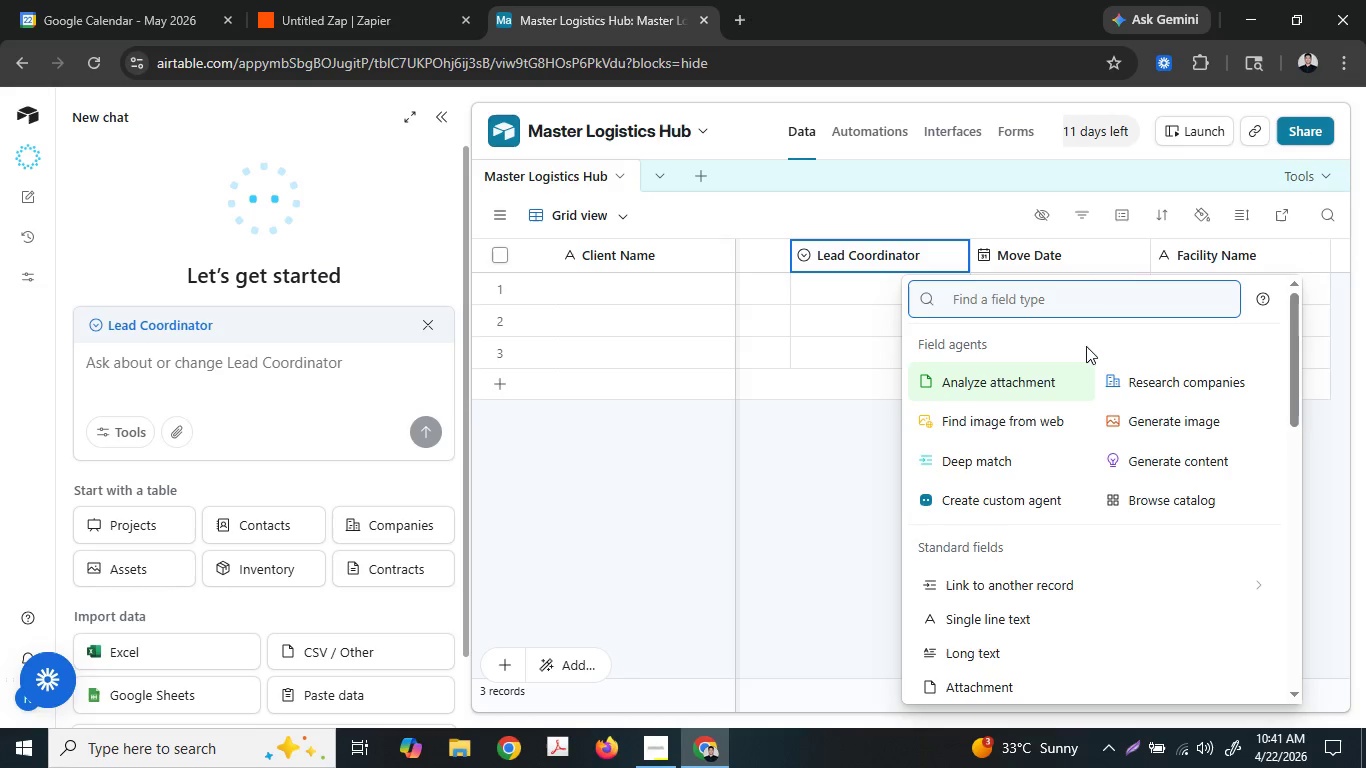 
type(lo)
 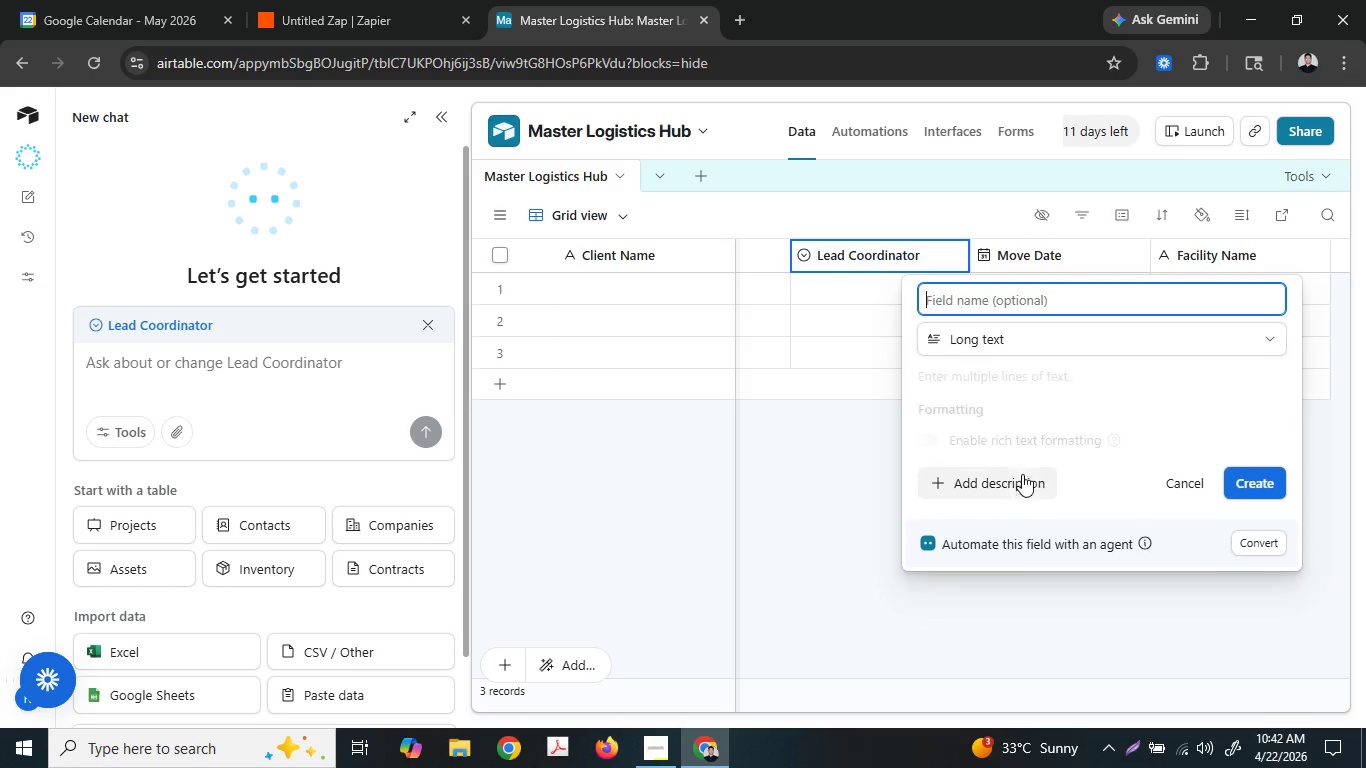 
key(Control+V)
 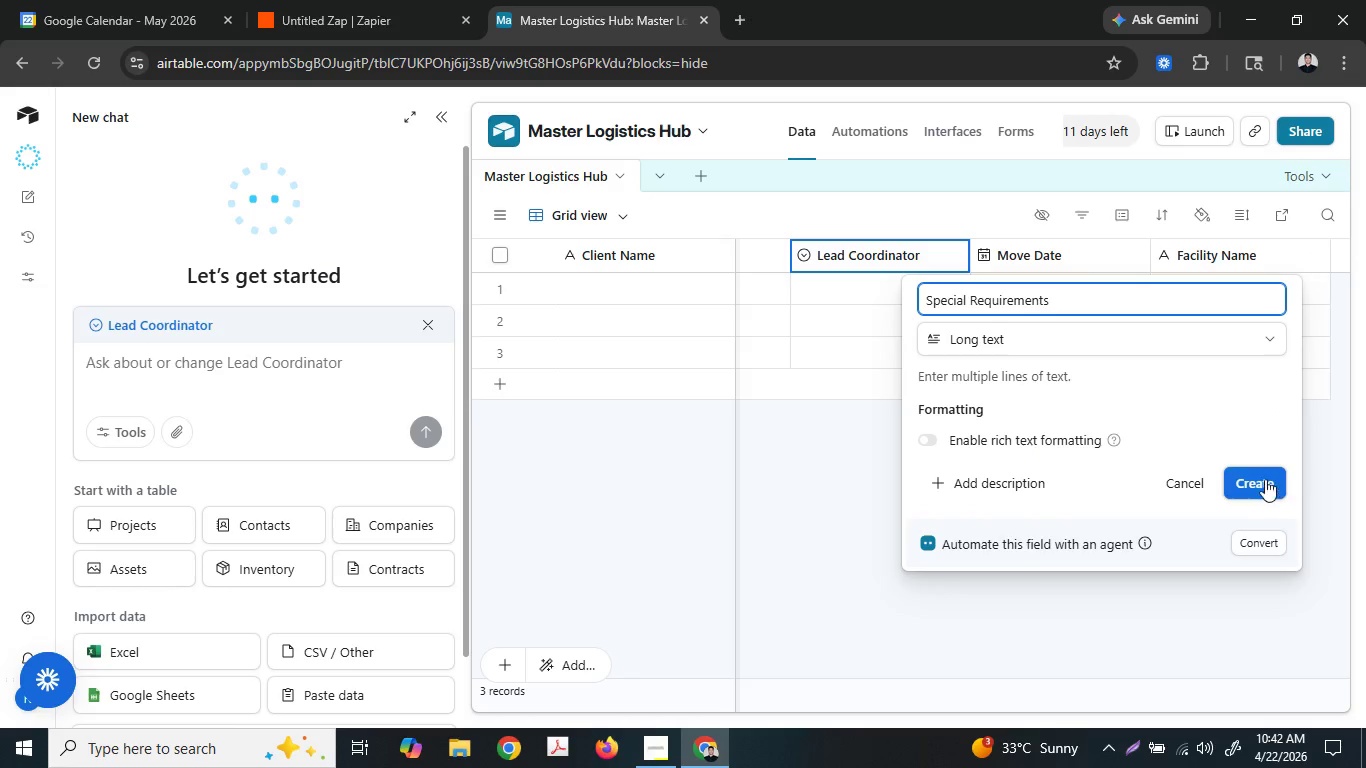 
left_click([1265, 477])
 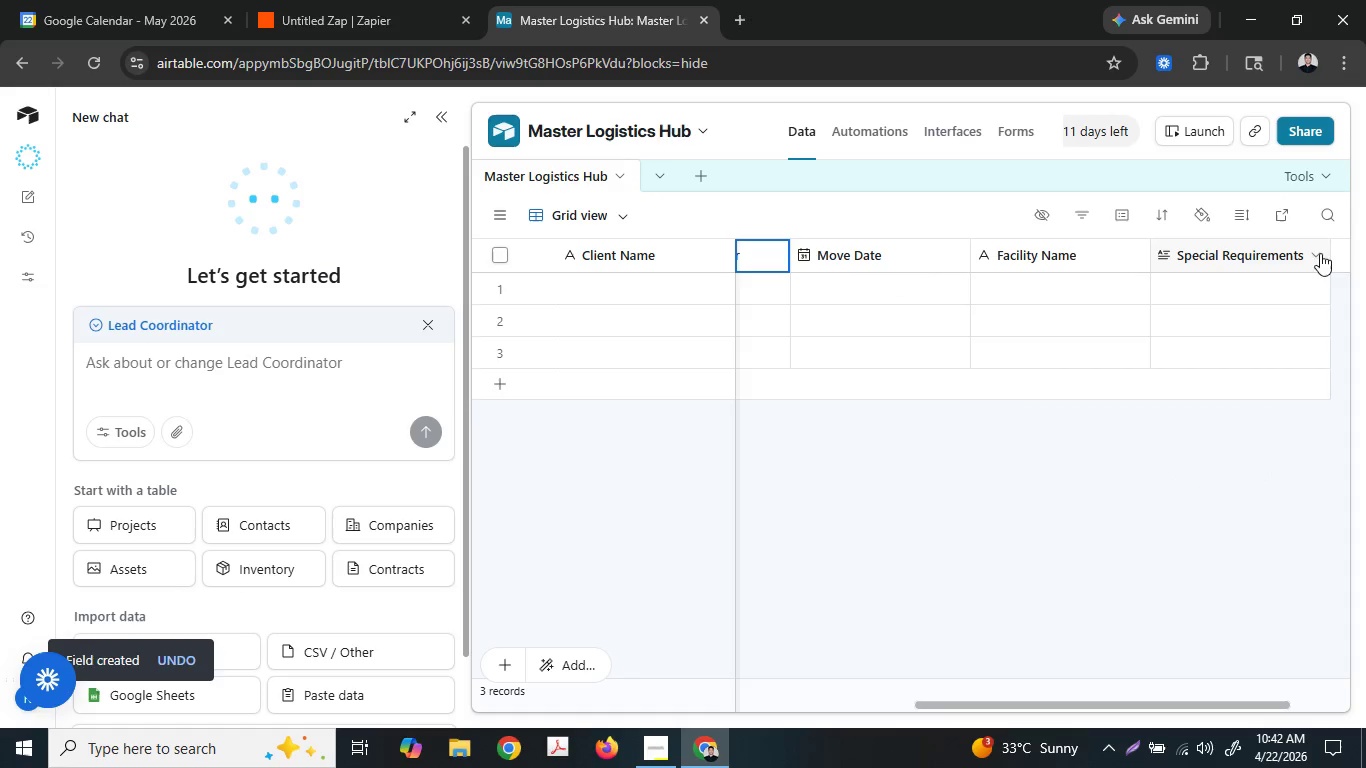 
left_click([1343, 258])
 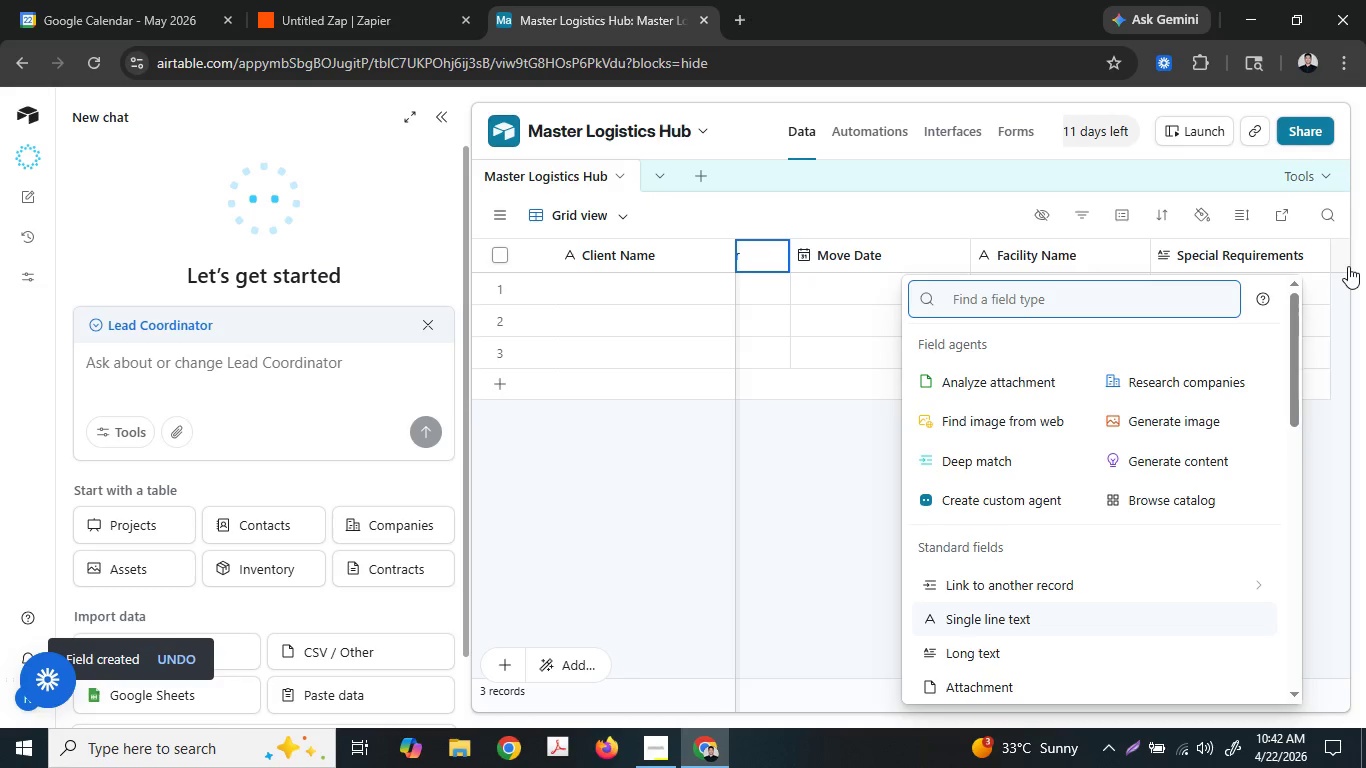 
wait(5.59)
 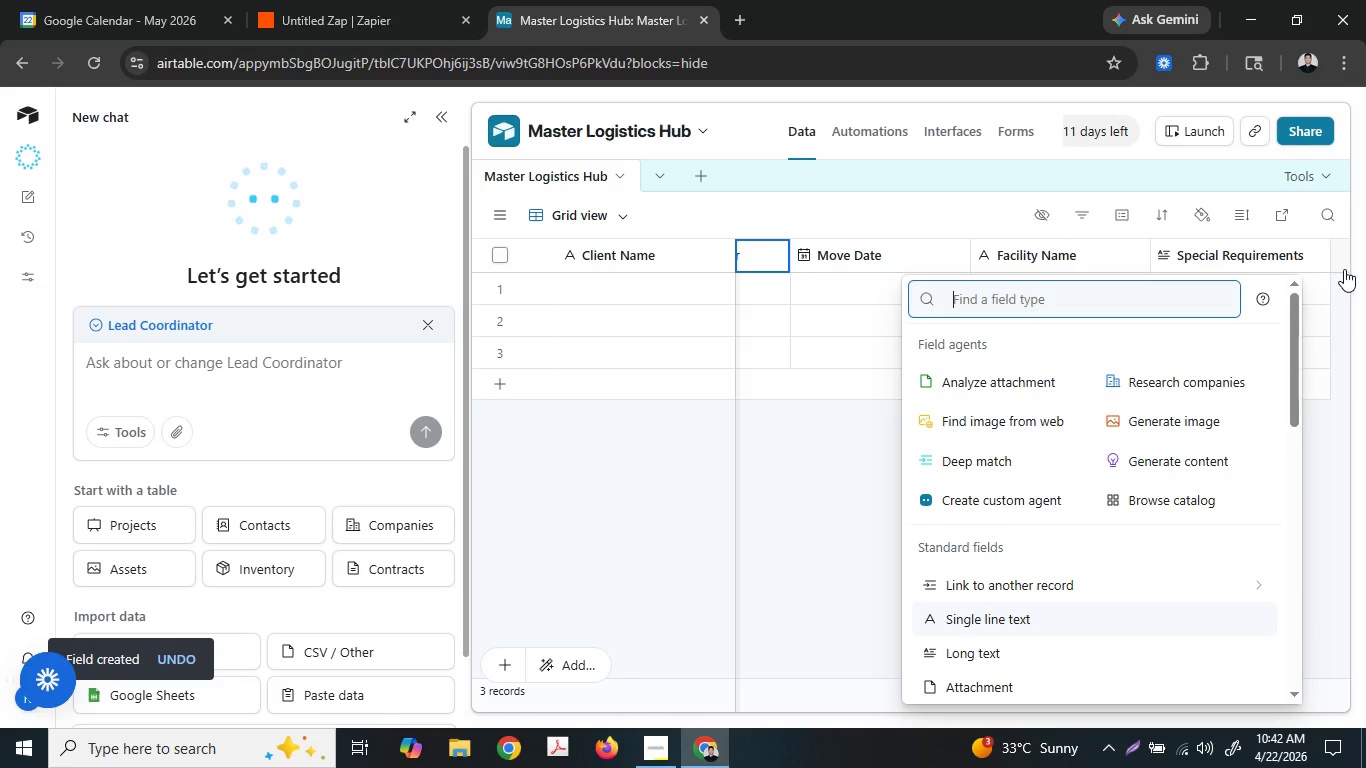 
type(Liquida)
 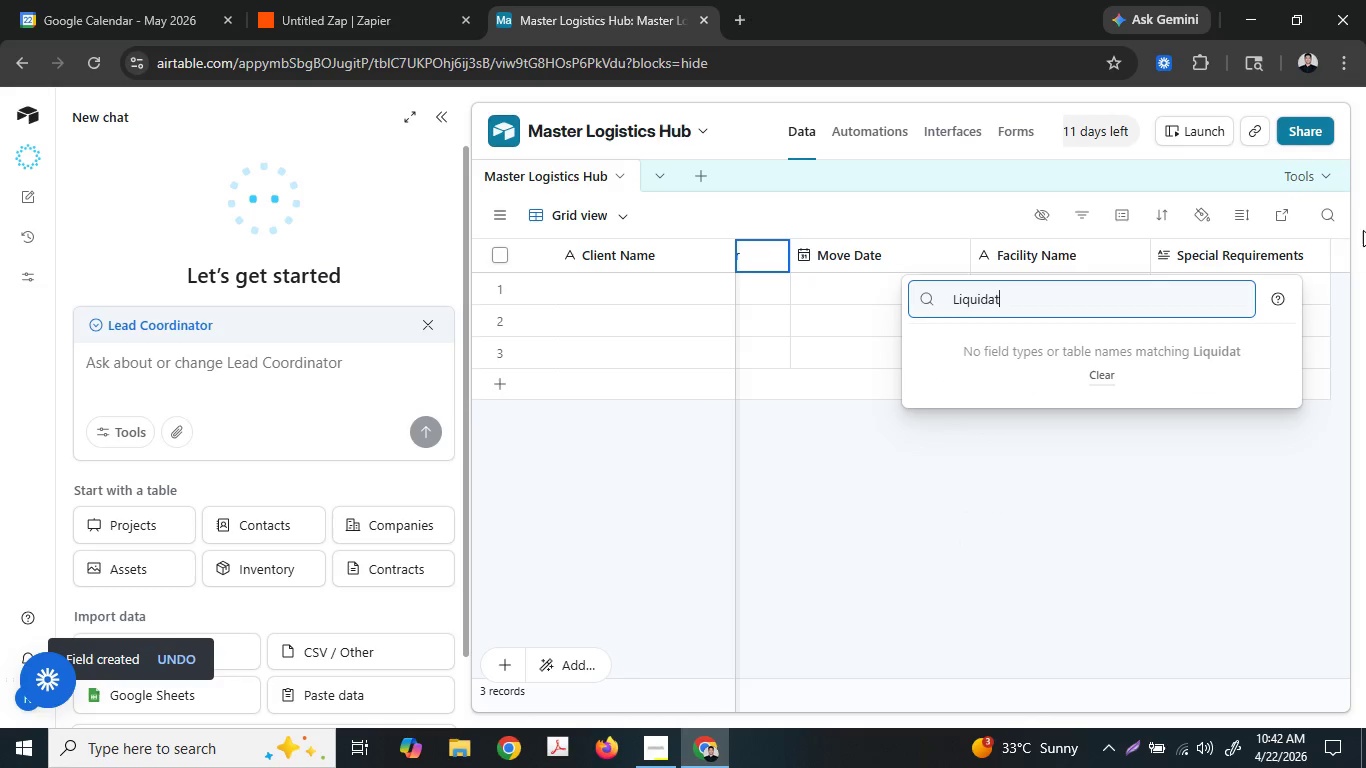 
type(tion Status)
 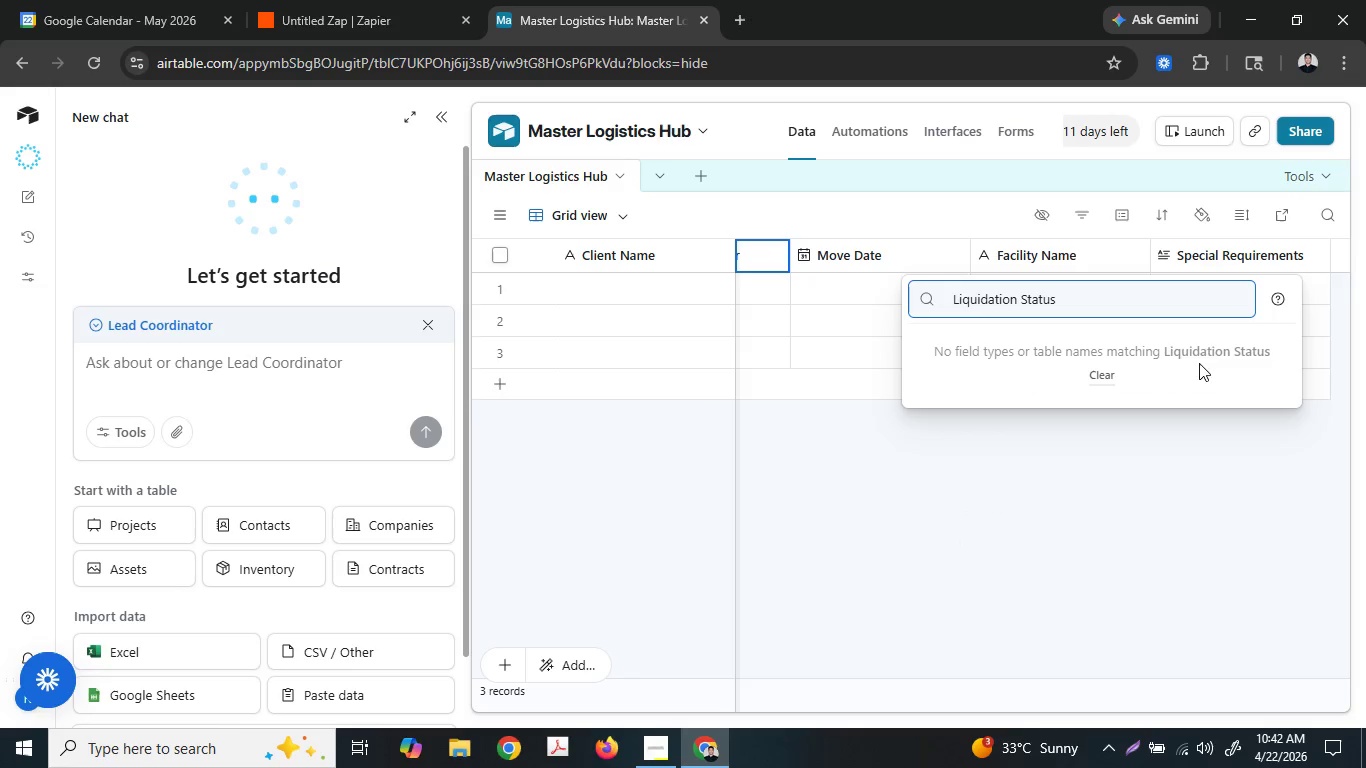 
key(Control+ControlLeft)
 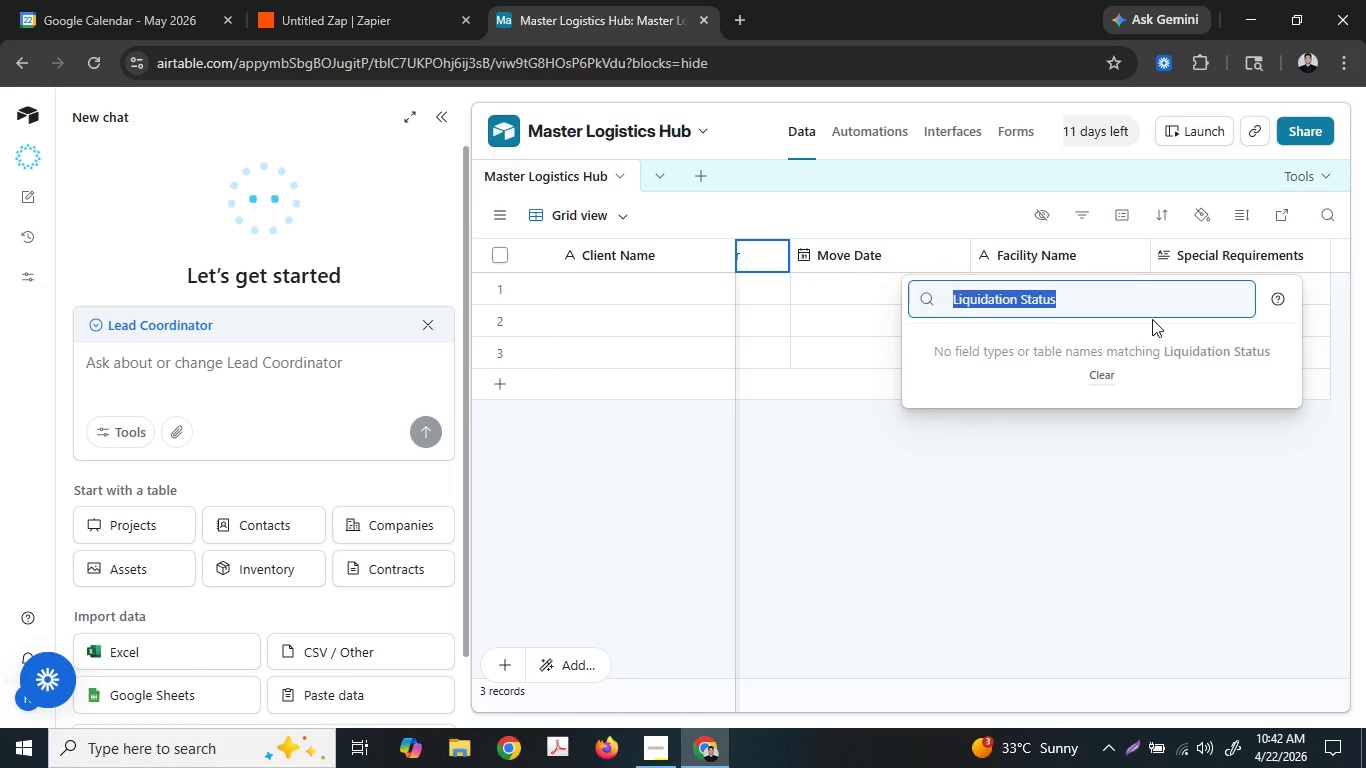 
key(Control+A)
 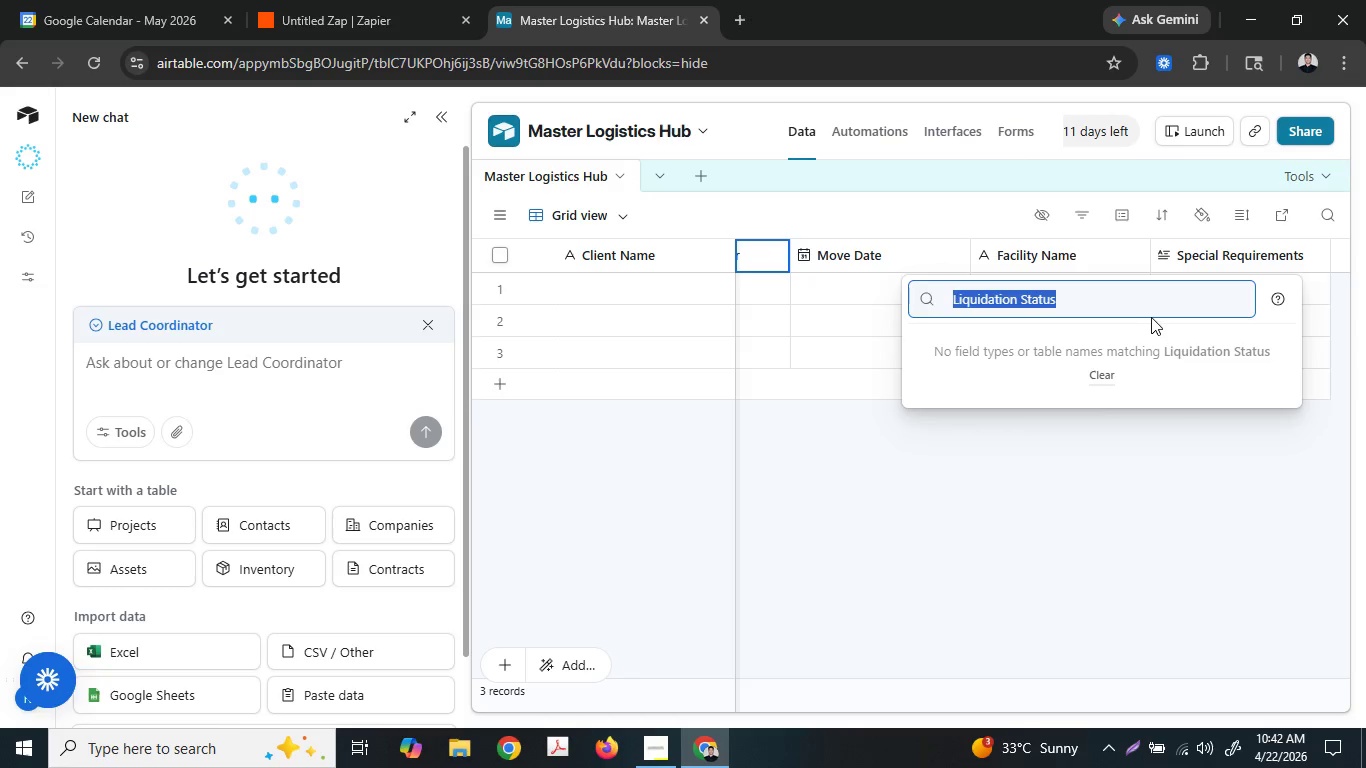 
key(Control+ControlLeft)
 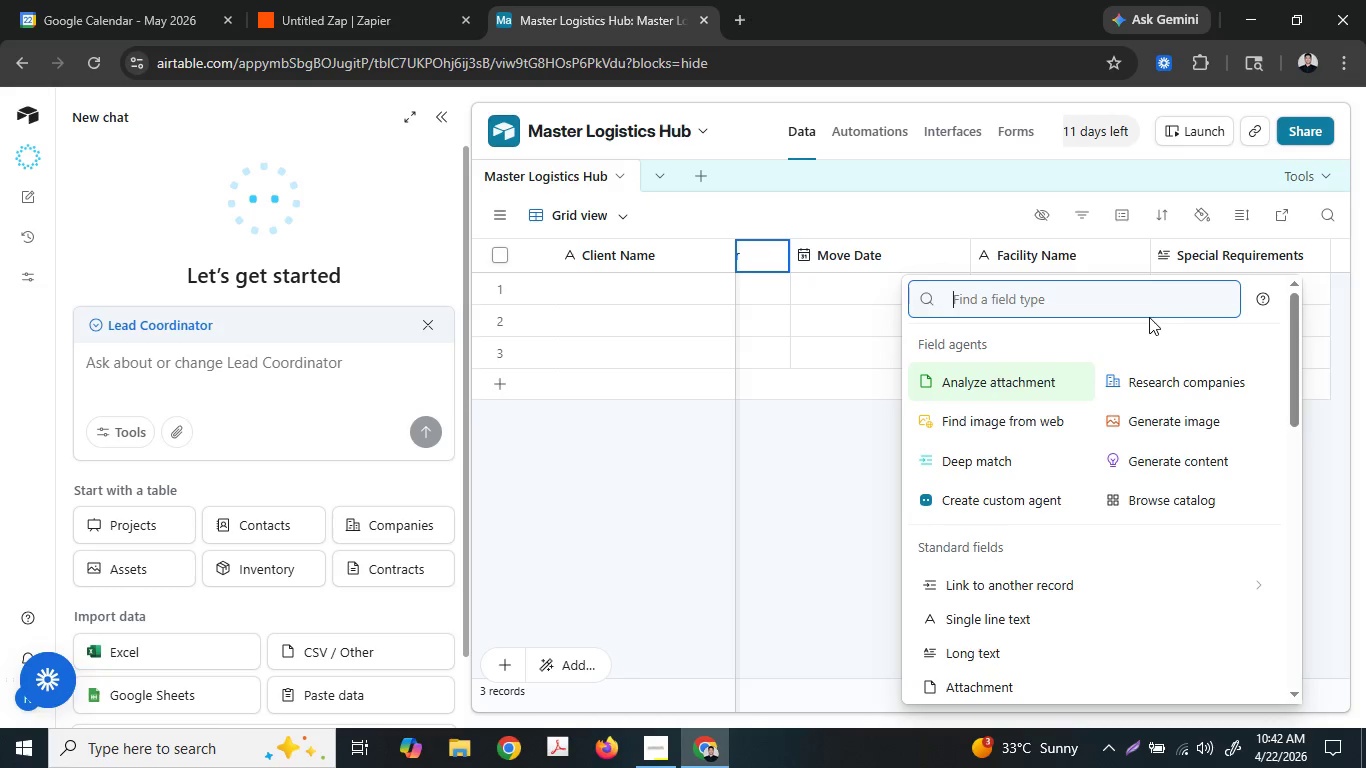 
key(Control+X)
 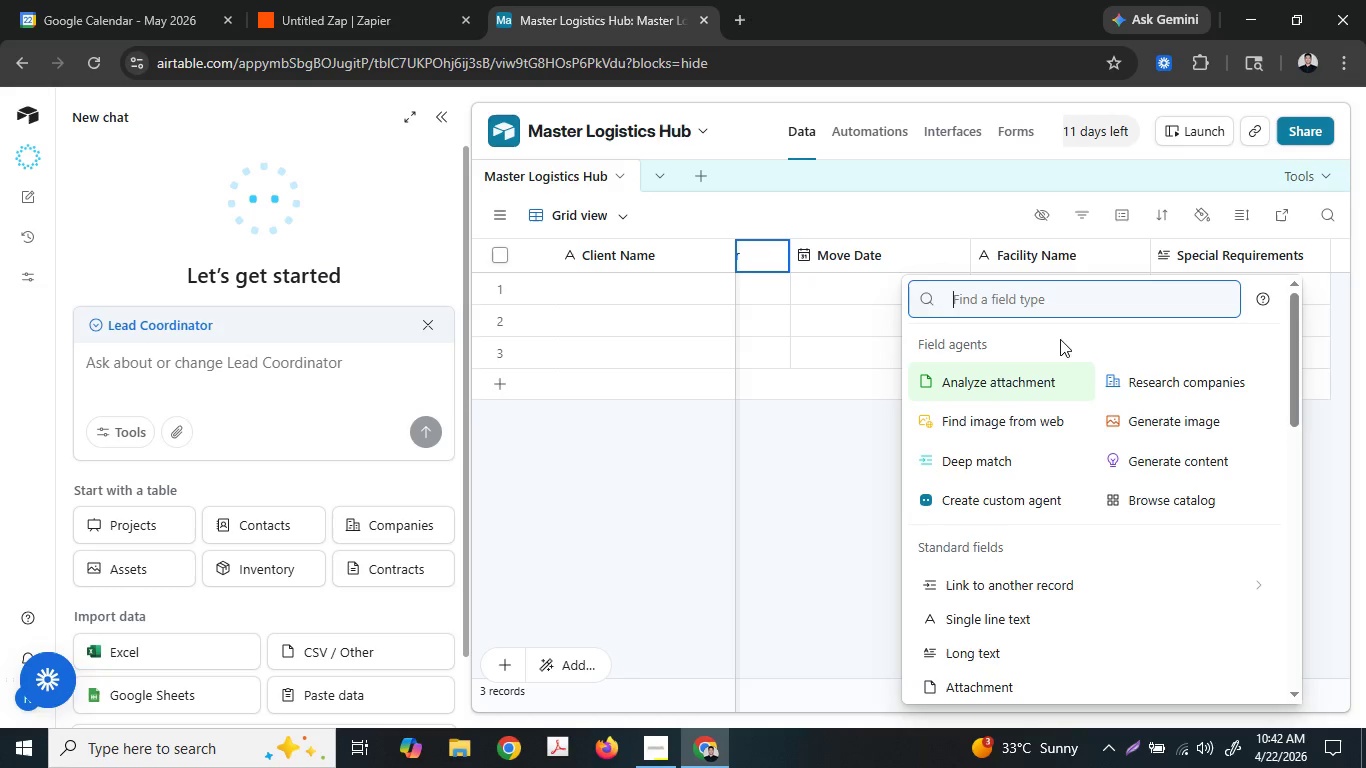 
type(che)
 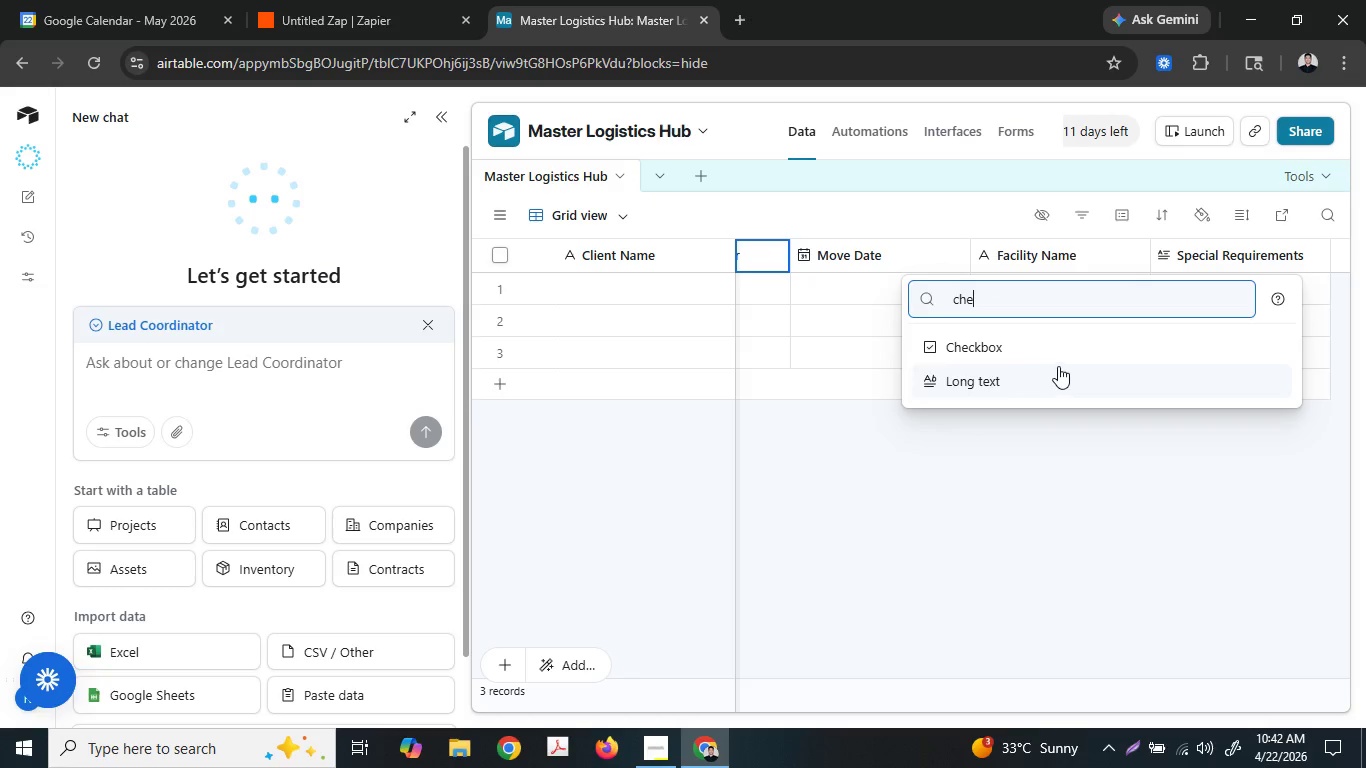 
left_click([1053, 349])
 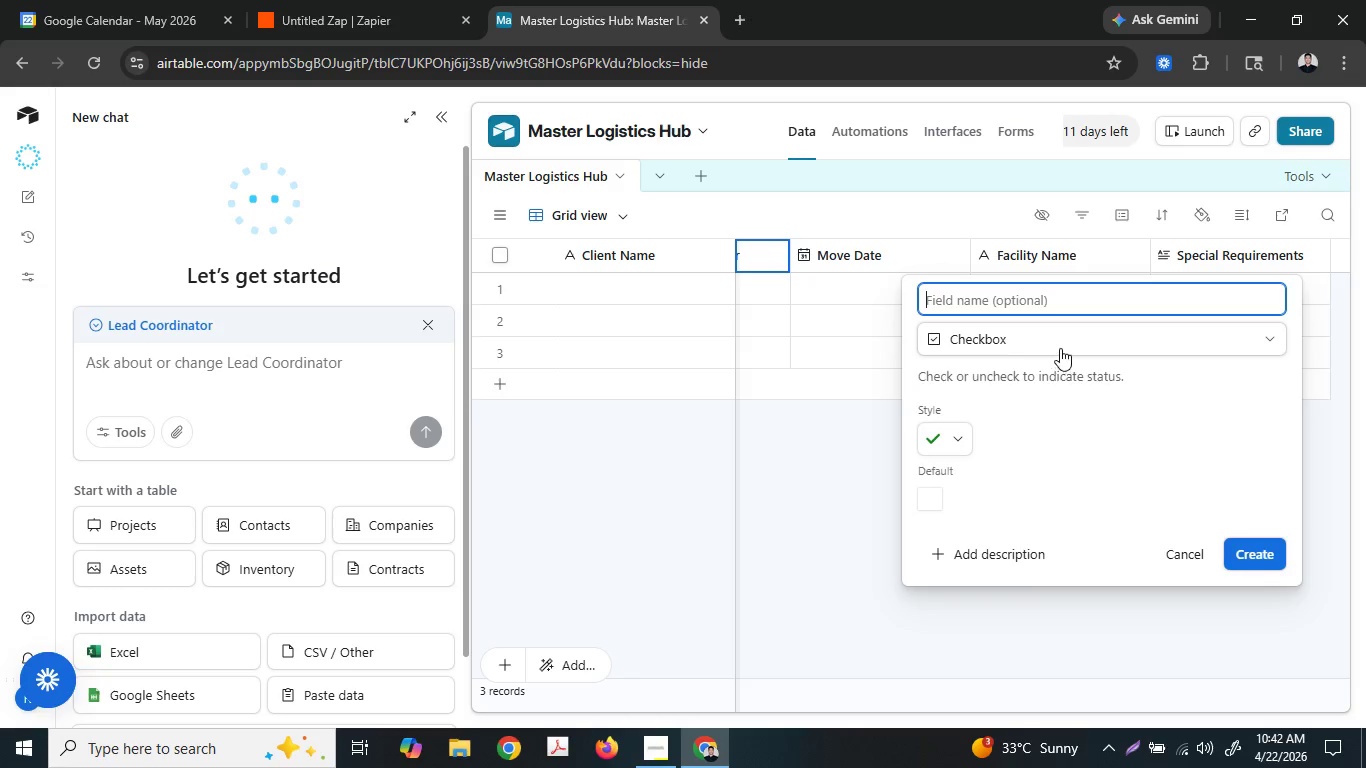 
key(Control+ControlLeft)
 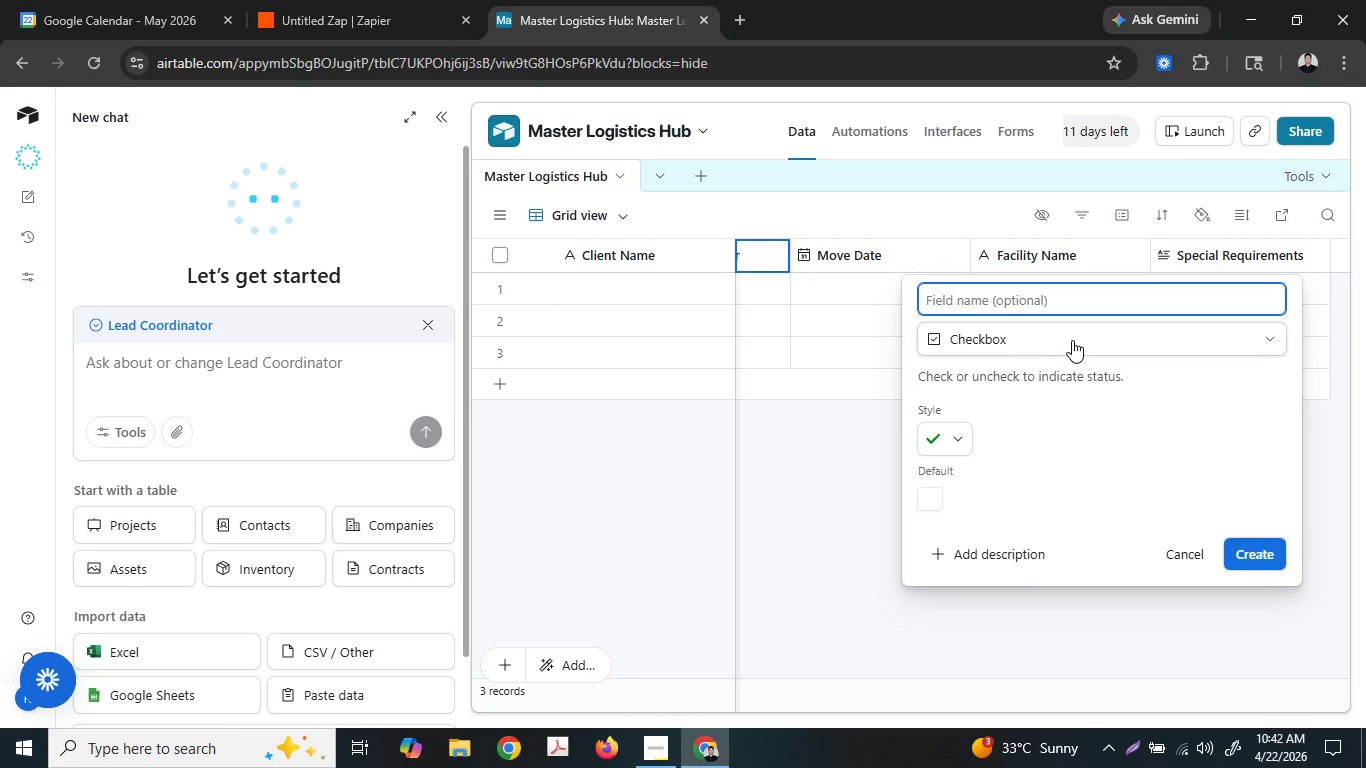 
key(Control+V)
 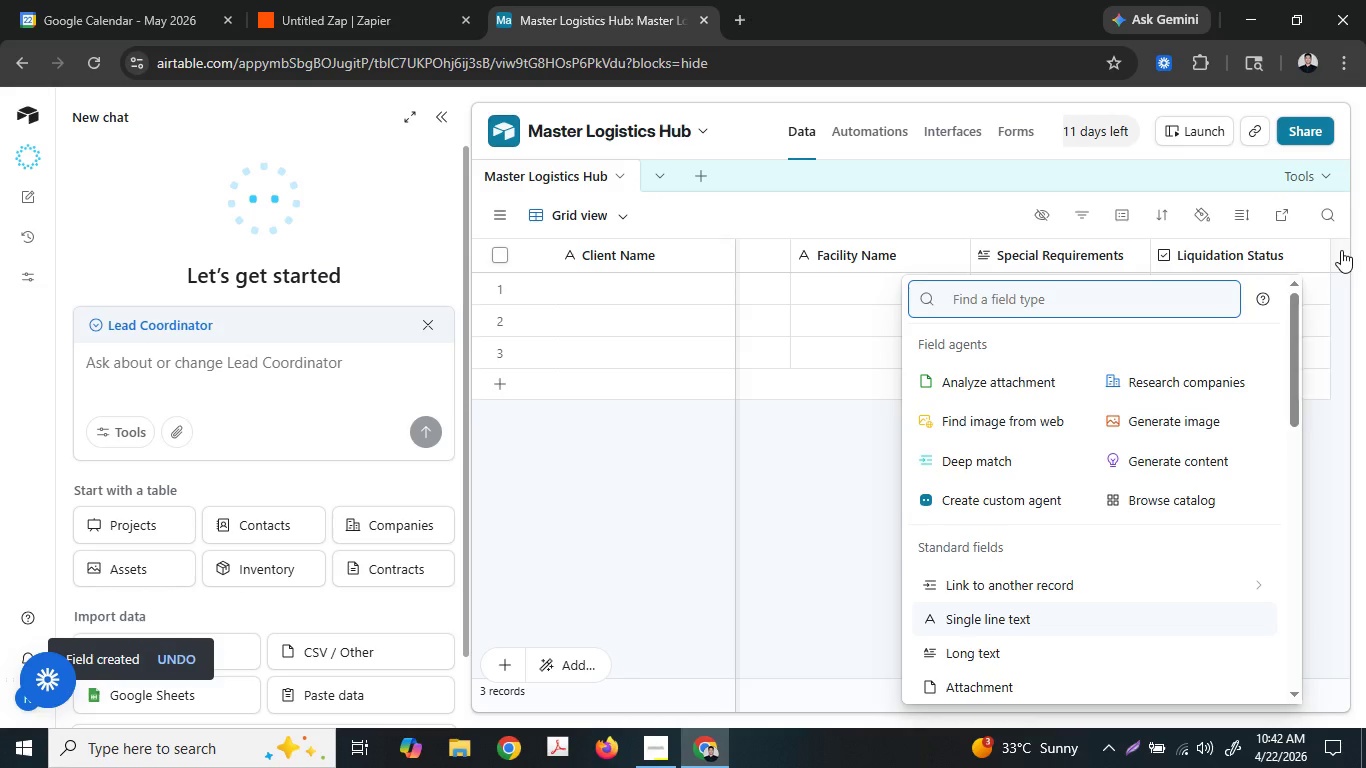 
type(Se)
 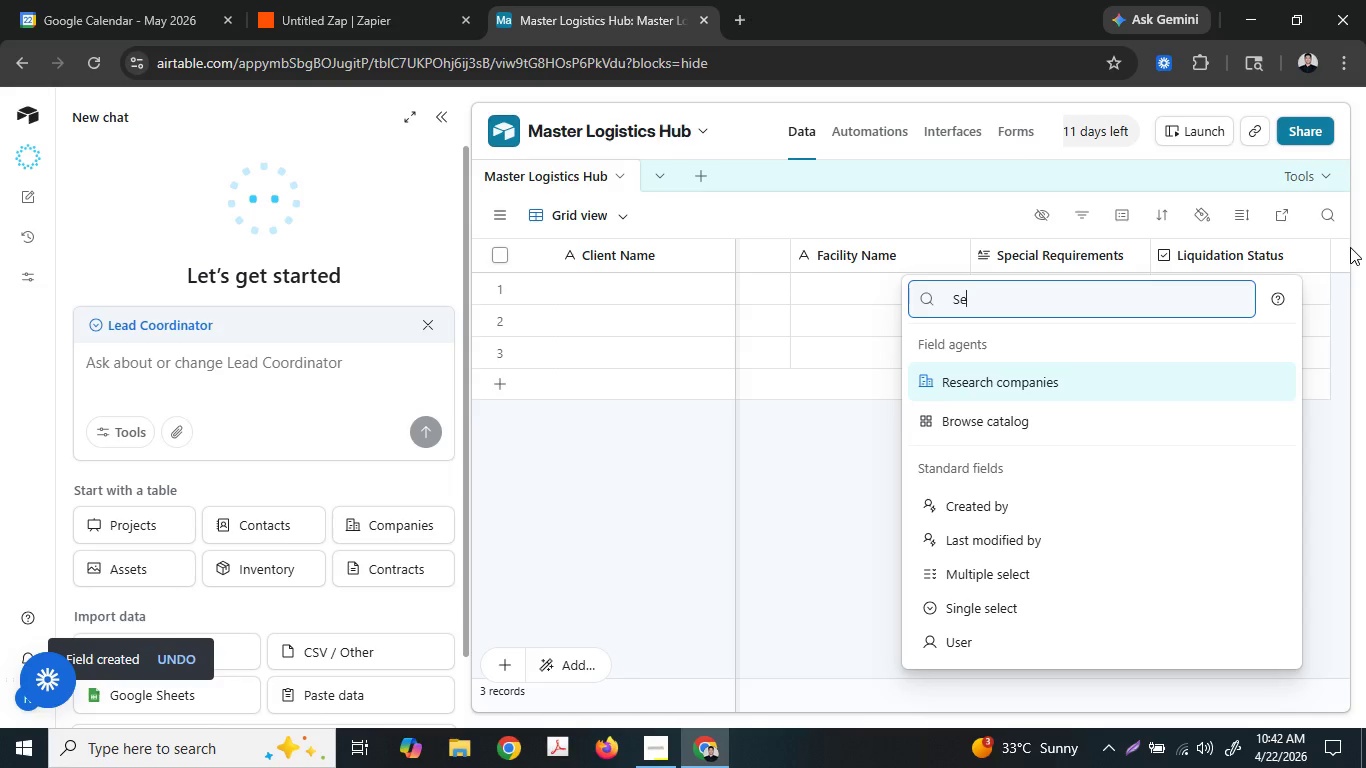 
type(ttling-In Follw)
key(Backspace)
type(ow-Up)
 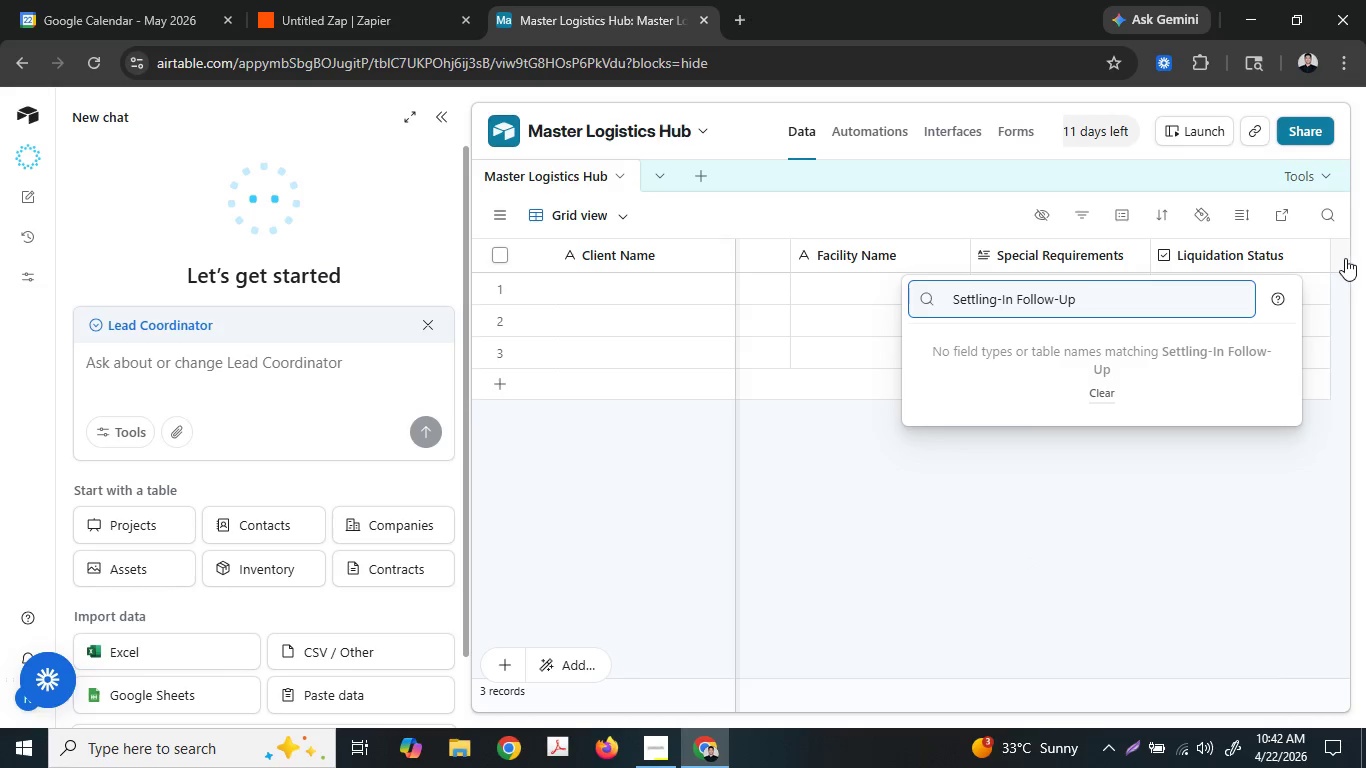 
key(Control+A)
 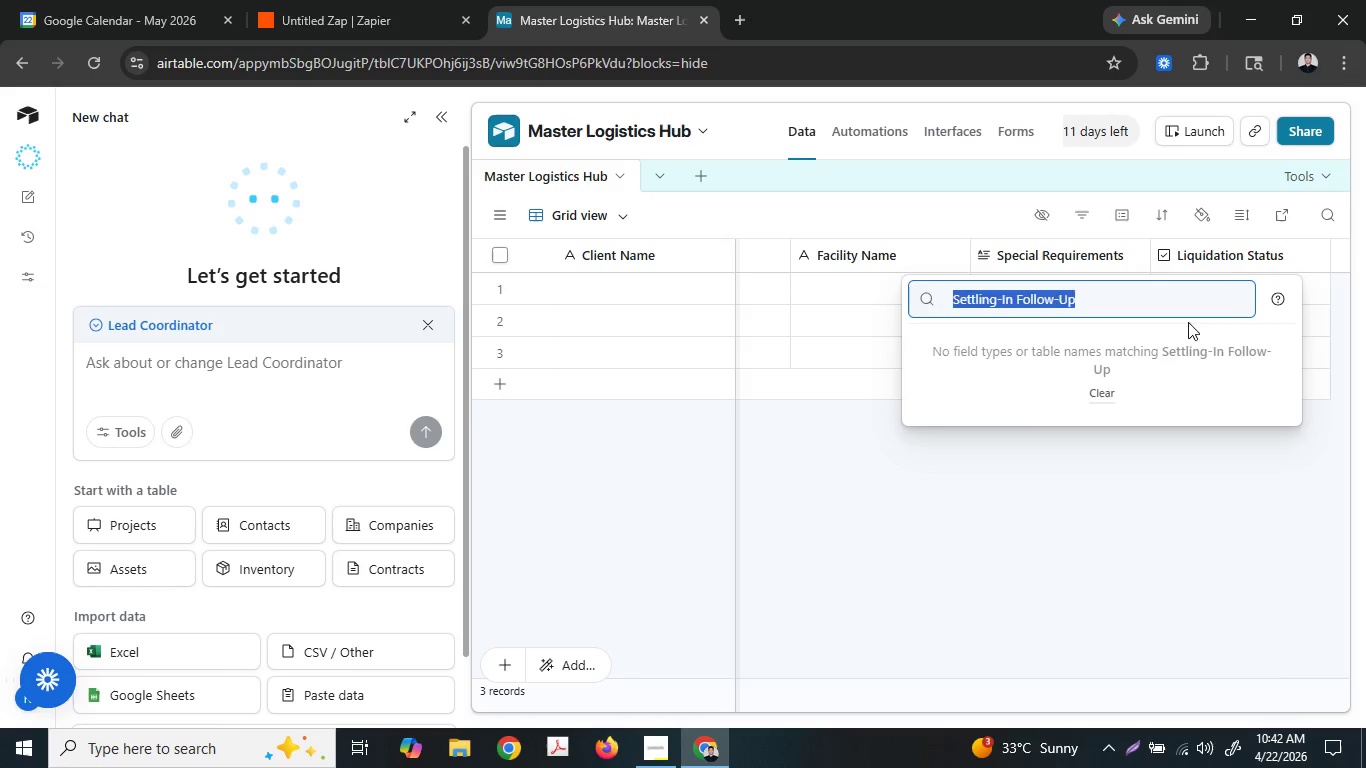 
key(Control+X)
 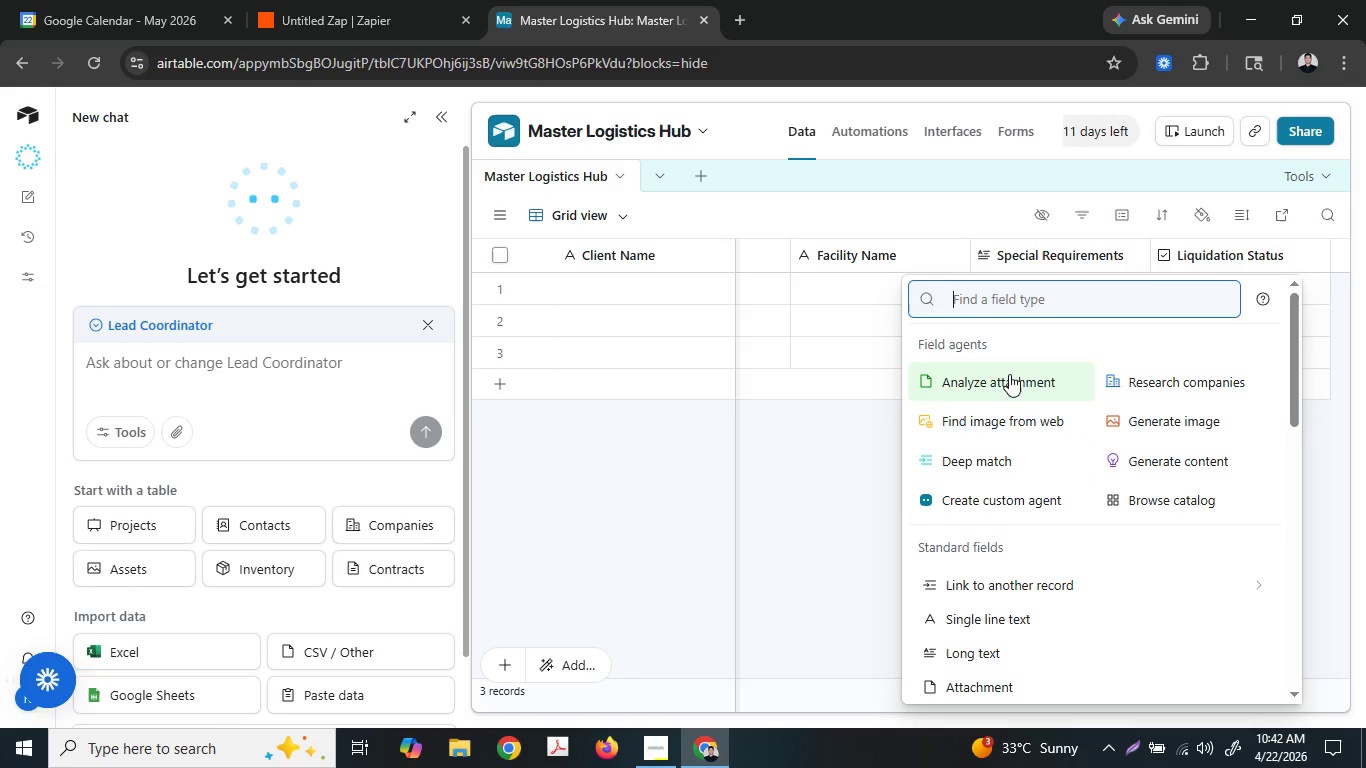 
type(dar)
key(Backspace)
type(te)
 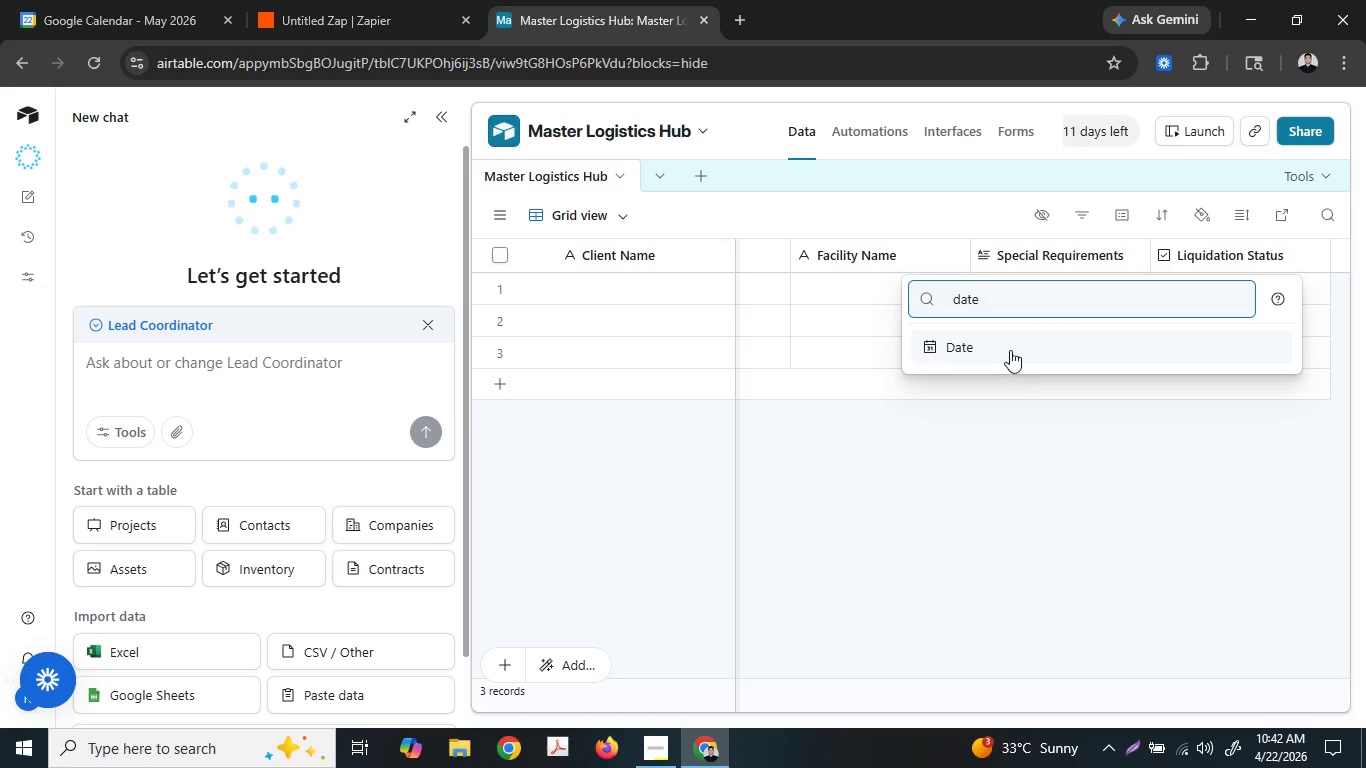 
left_click([1010, 340])
 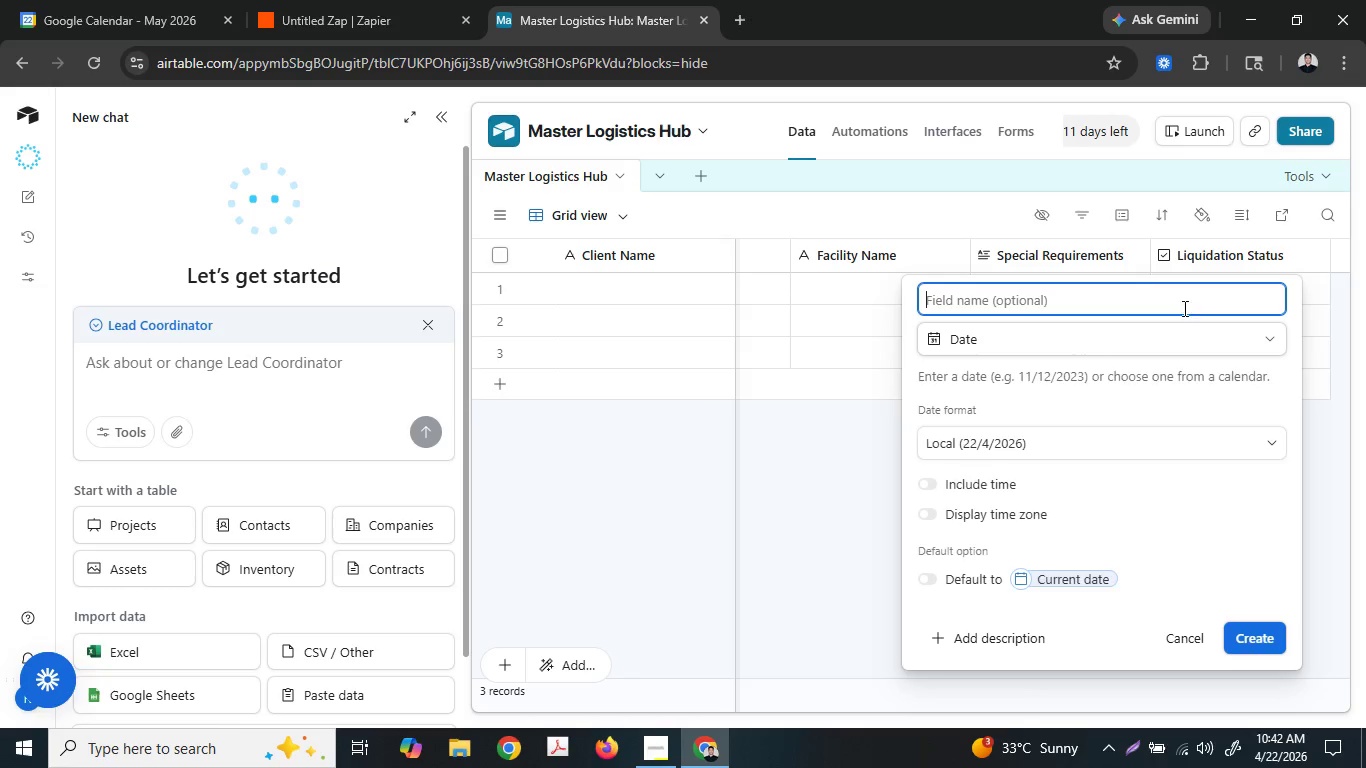 
key(Control+ControlLeft)
 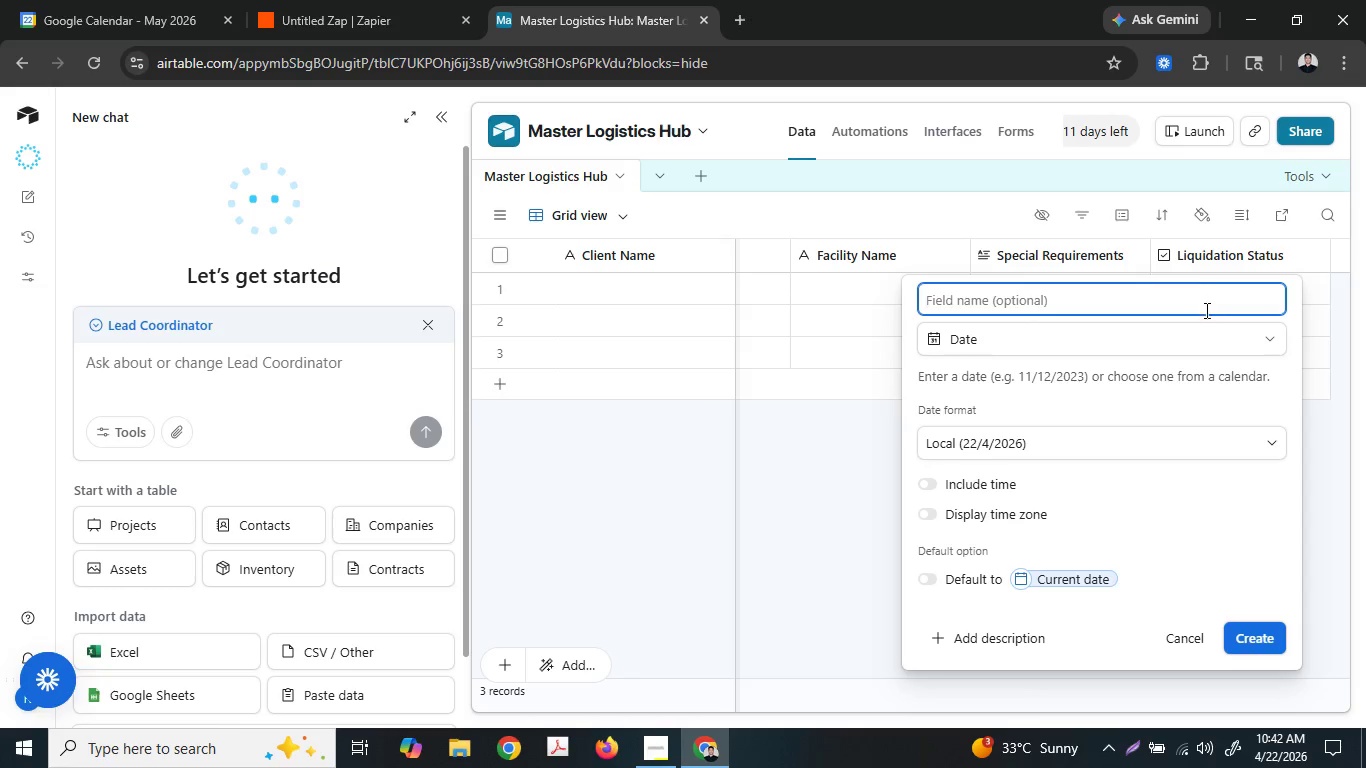 
key(Control+V)
 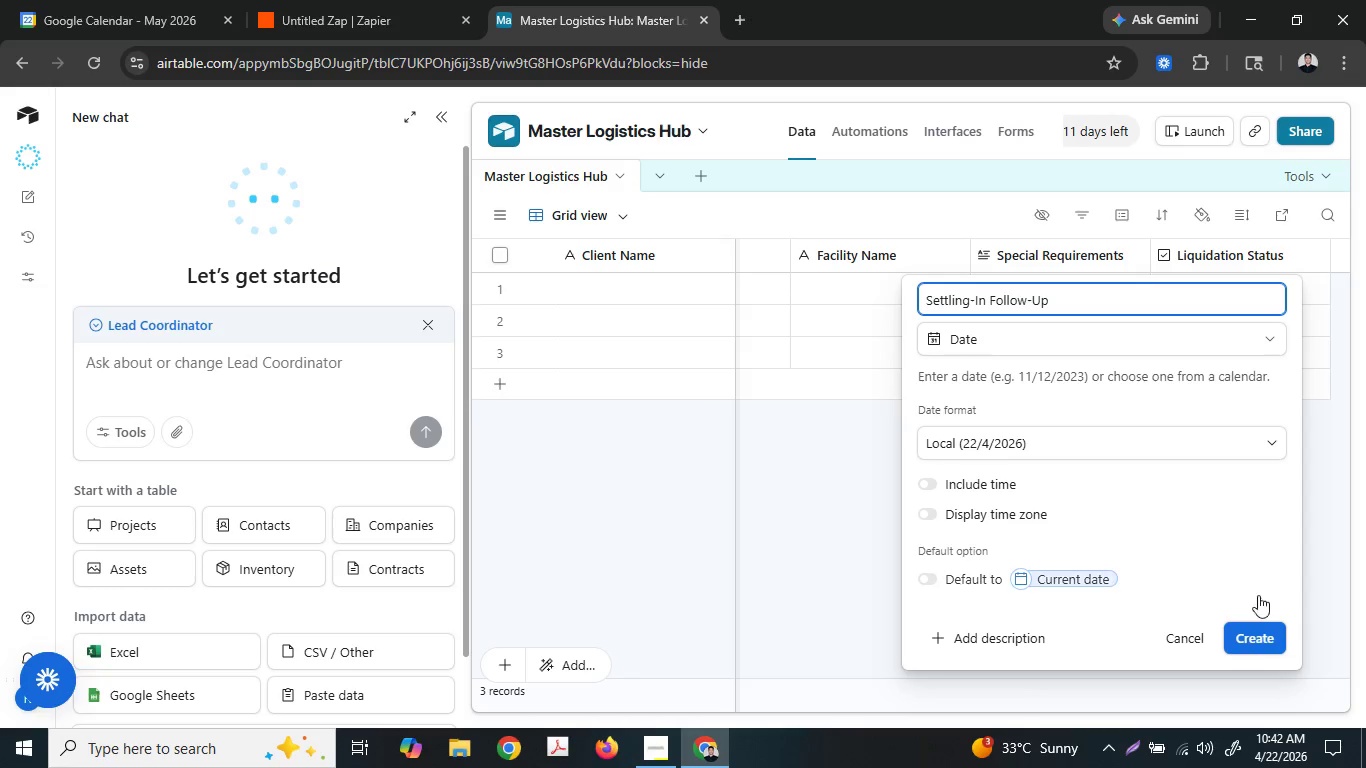 
left_click([1260, 641])
 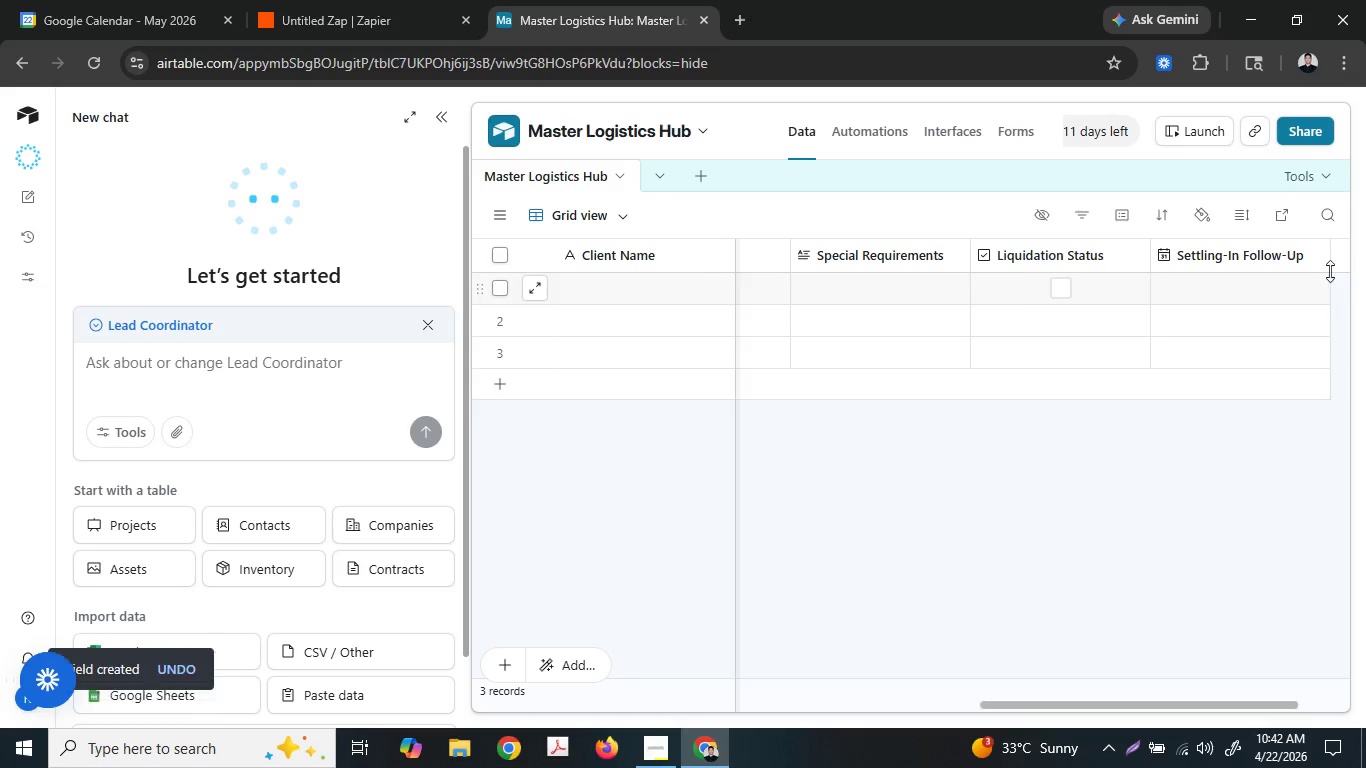 
left_click([1333, 262])
 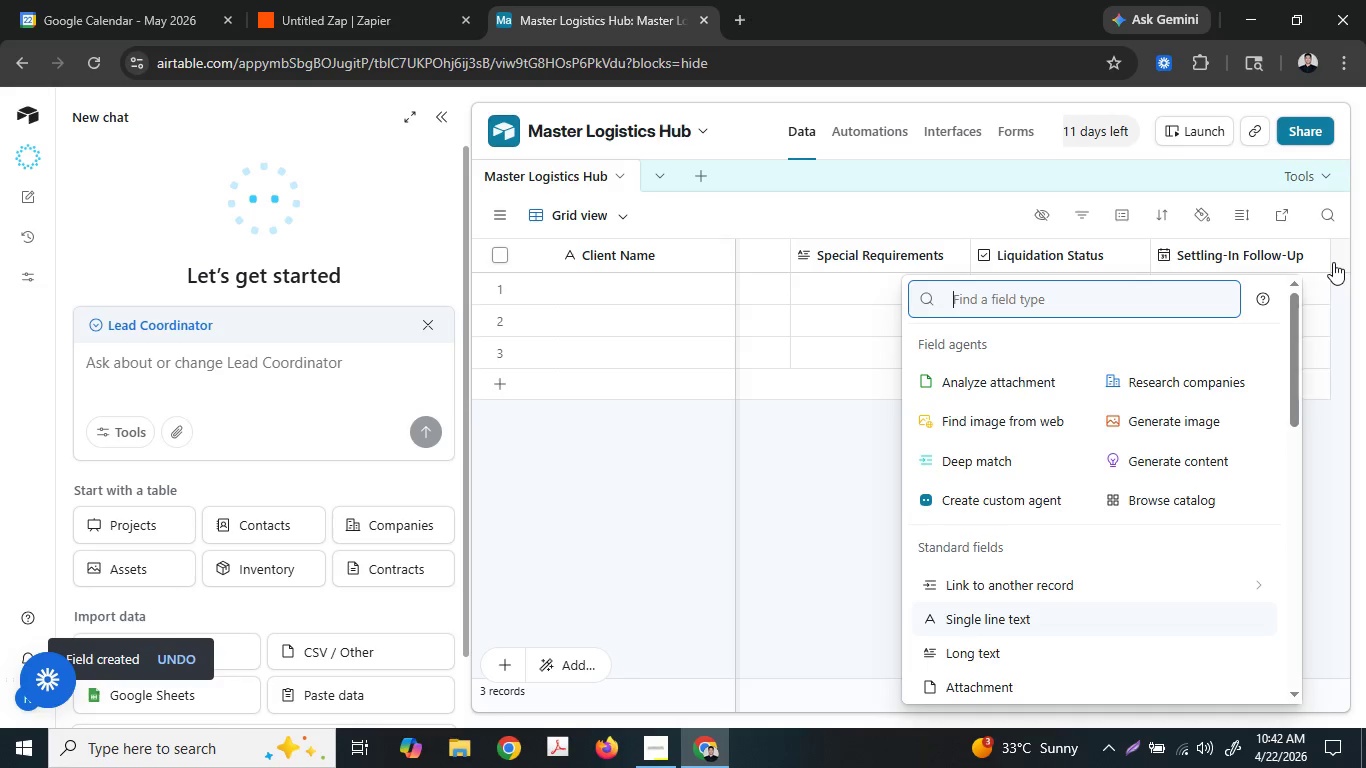 
wait(8.41)
 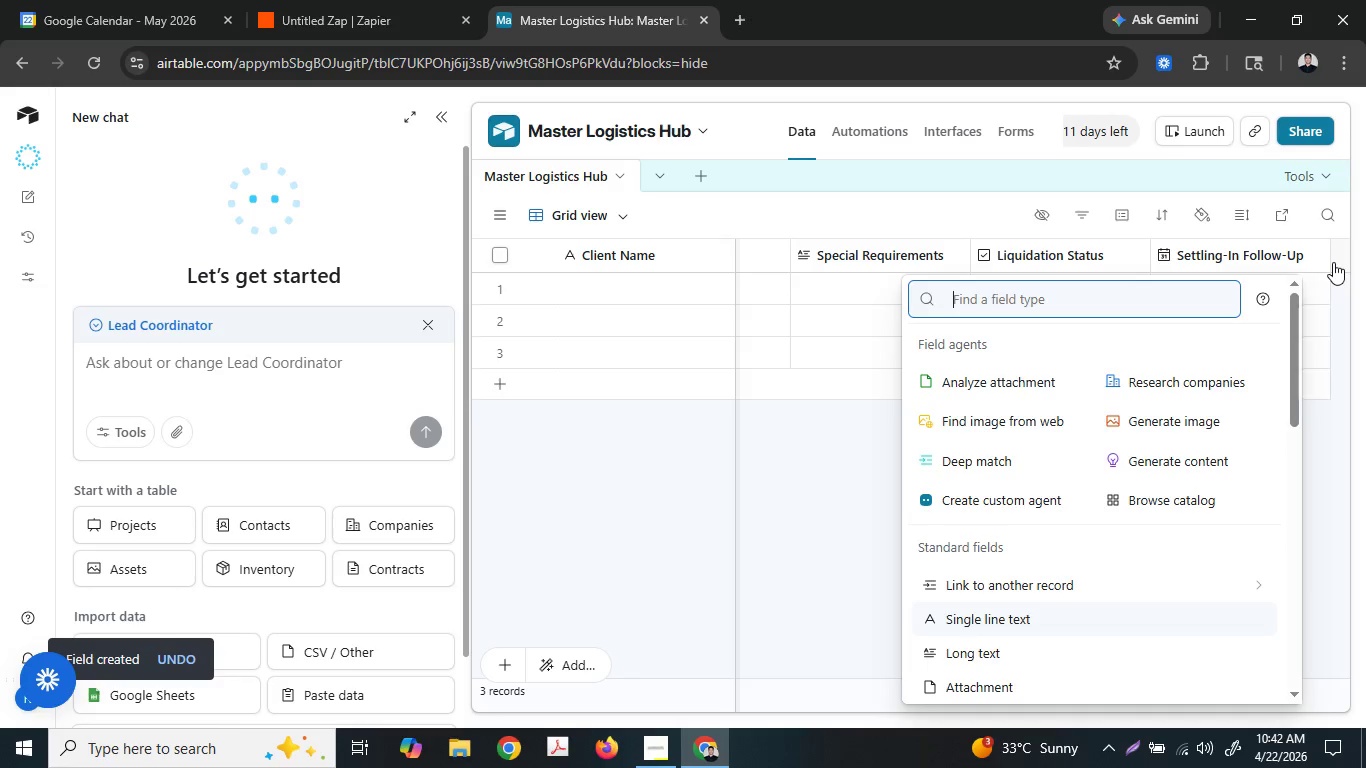 
key(Shift+ShiftLeft)
 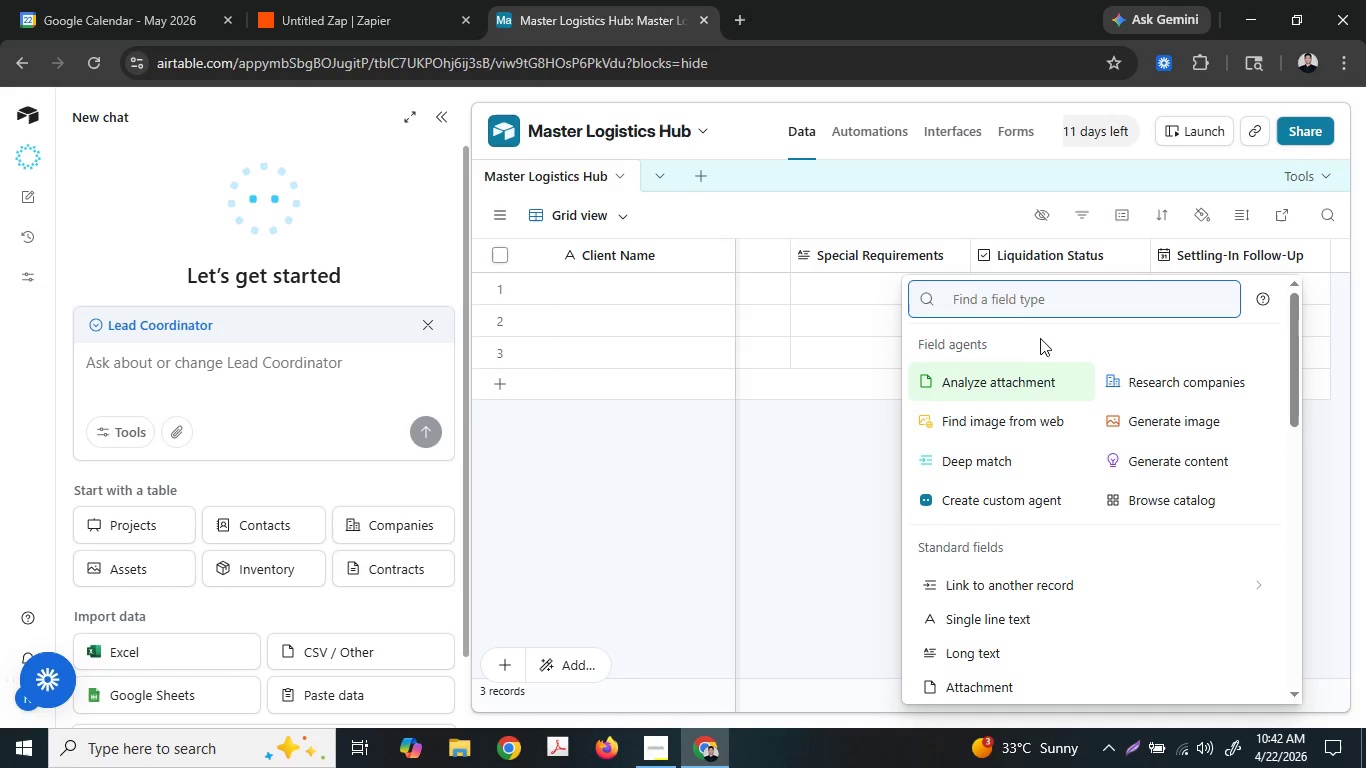 
type(che)
 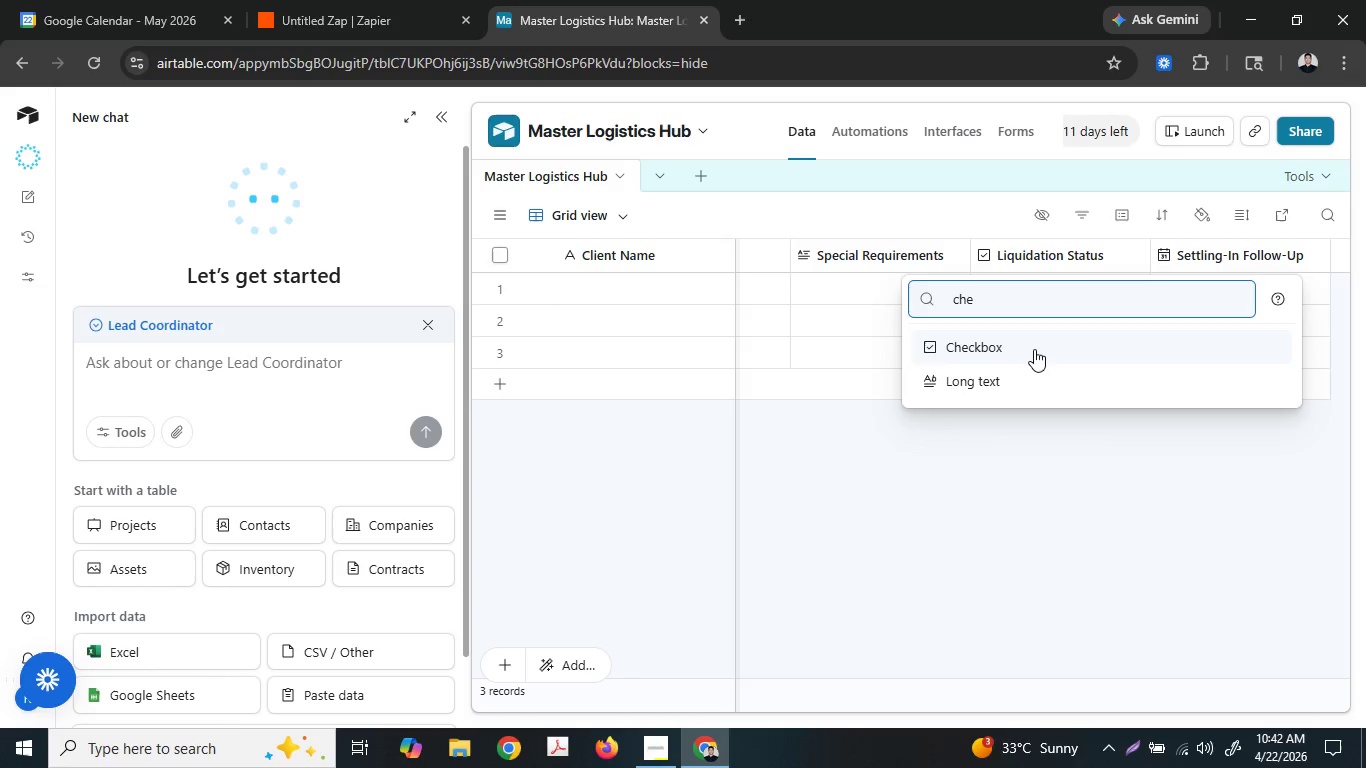 
left_click([1034, 349])
 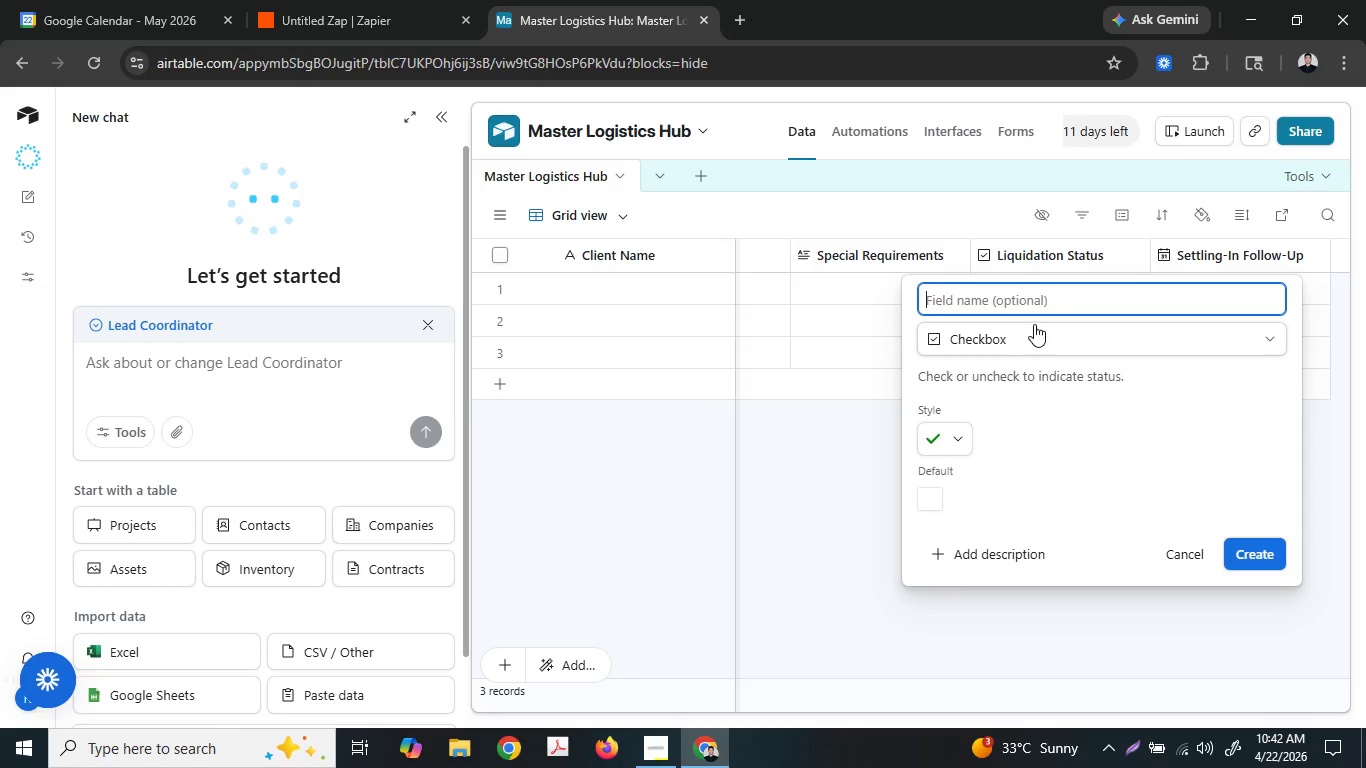 
key(Shift+ShiftLeft)
 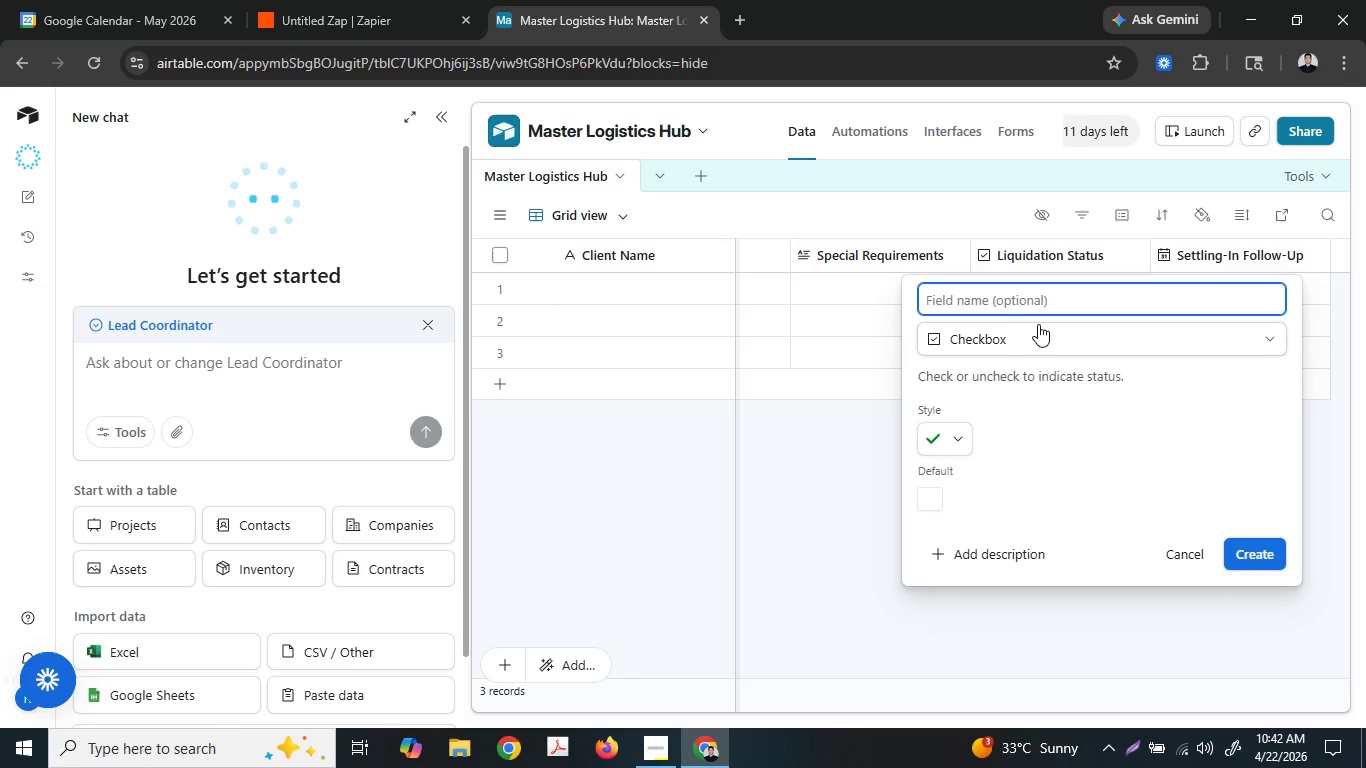 
key(Shift+F)
 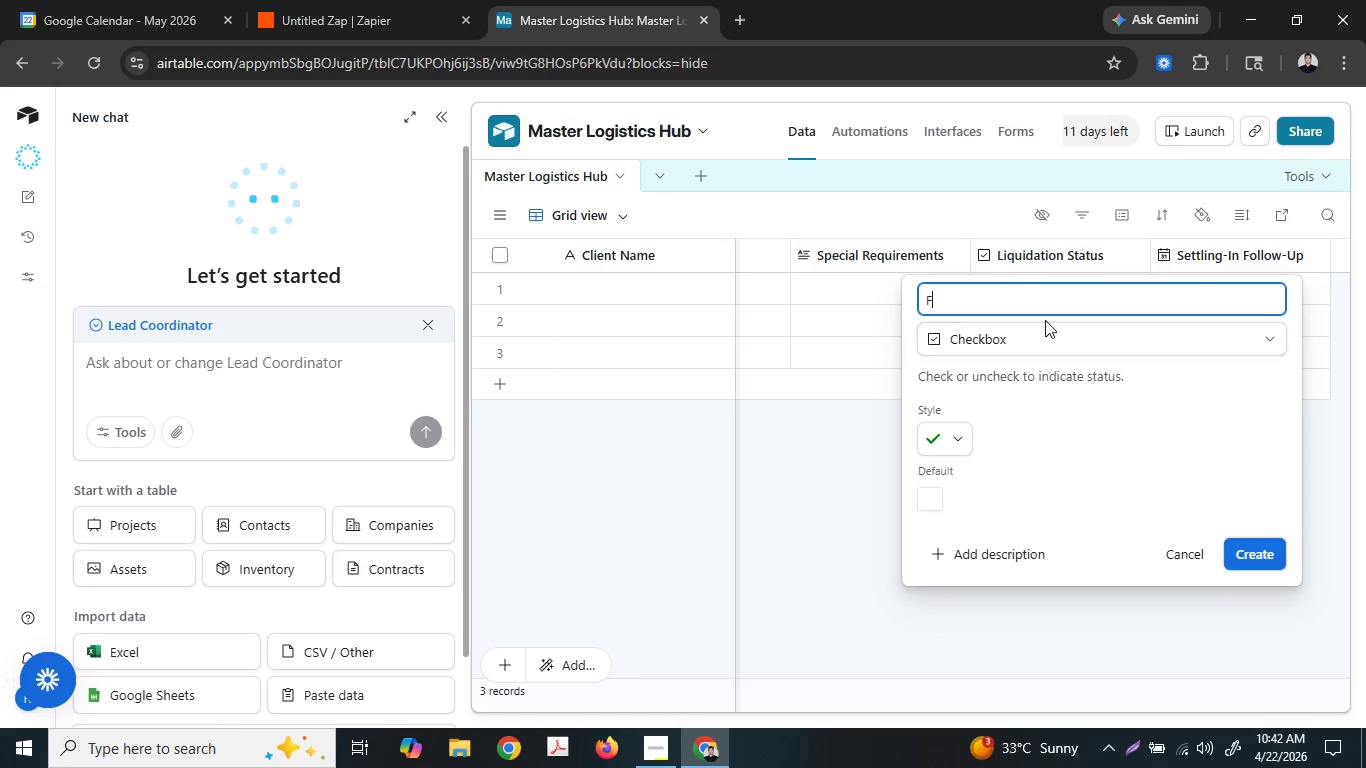 
type(ollow-UP co)
key(Backspace)
key(Backspace)
key(Backspace)
key(Backspace)
type(p Confi)
 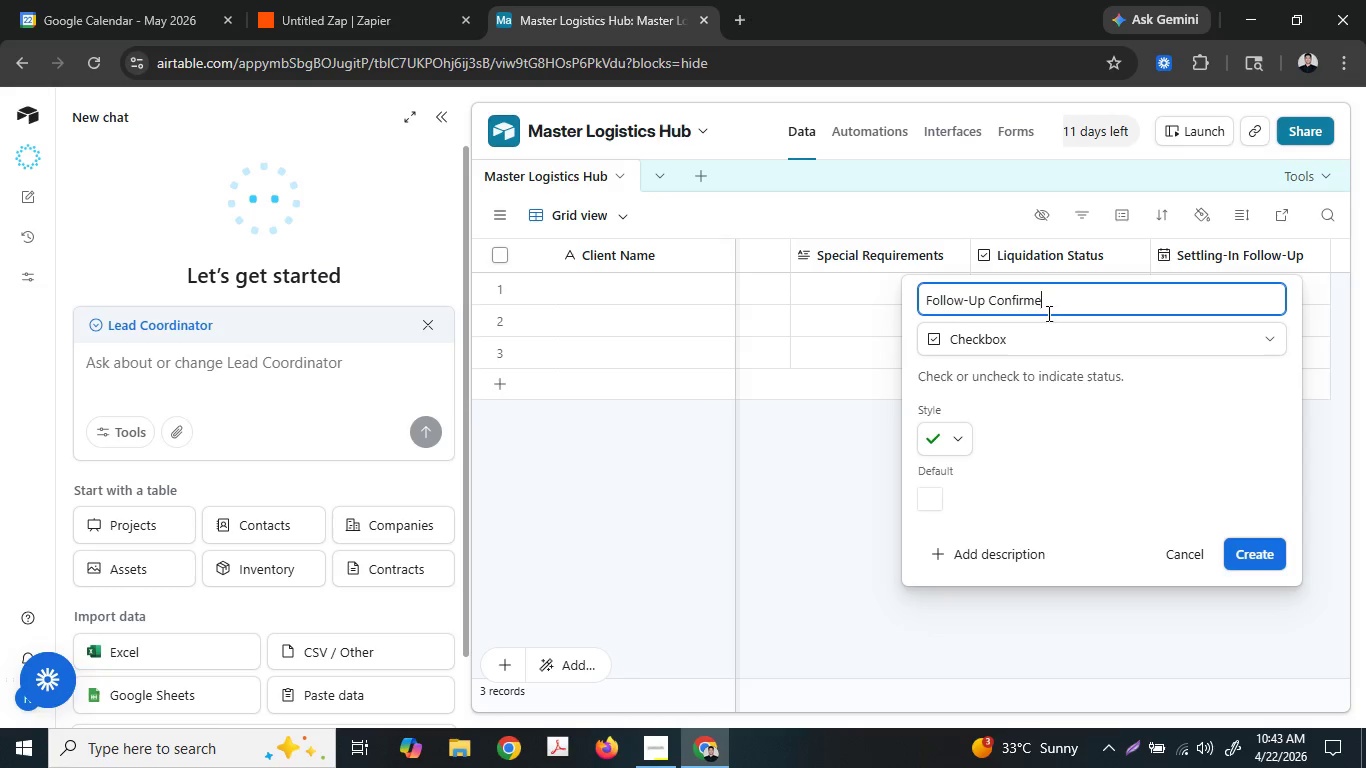 
 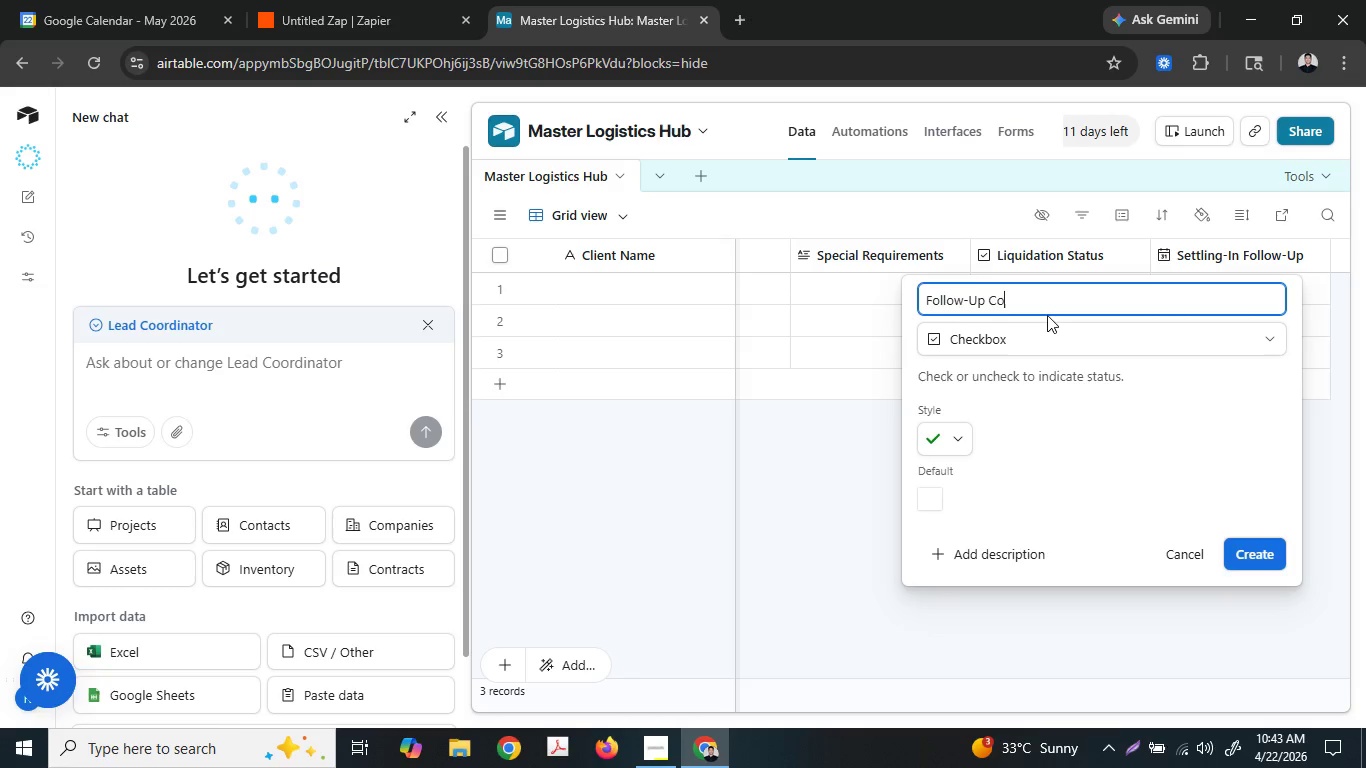 
type(rmed)
 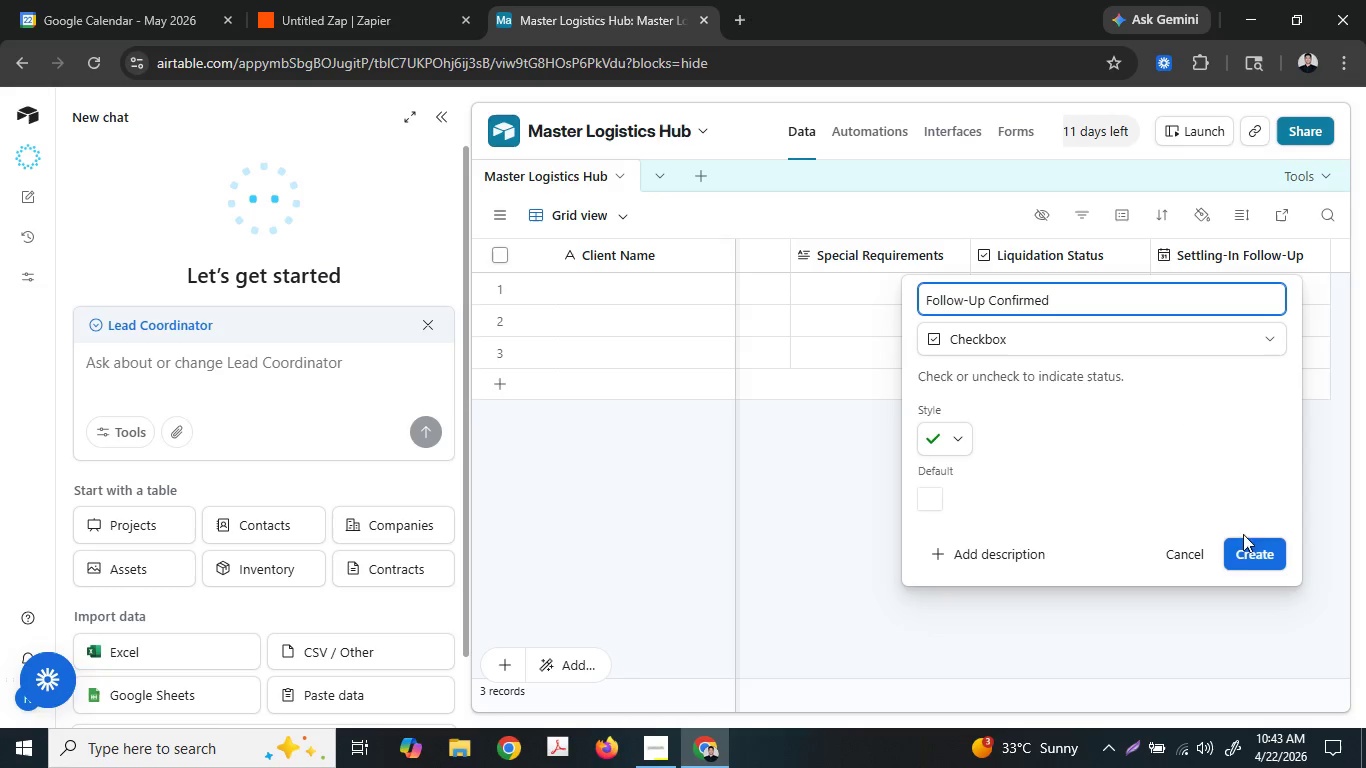 
left_click([1248, 549])
 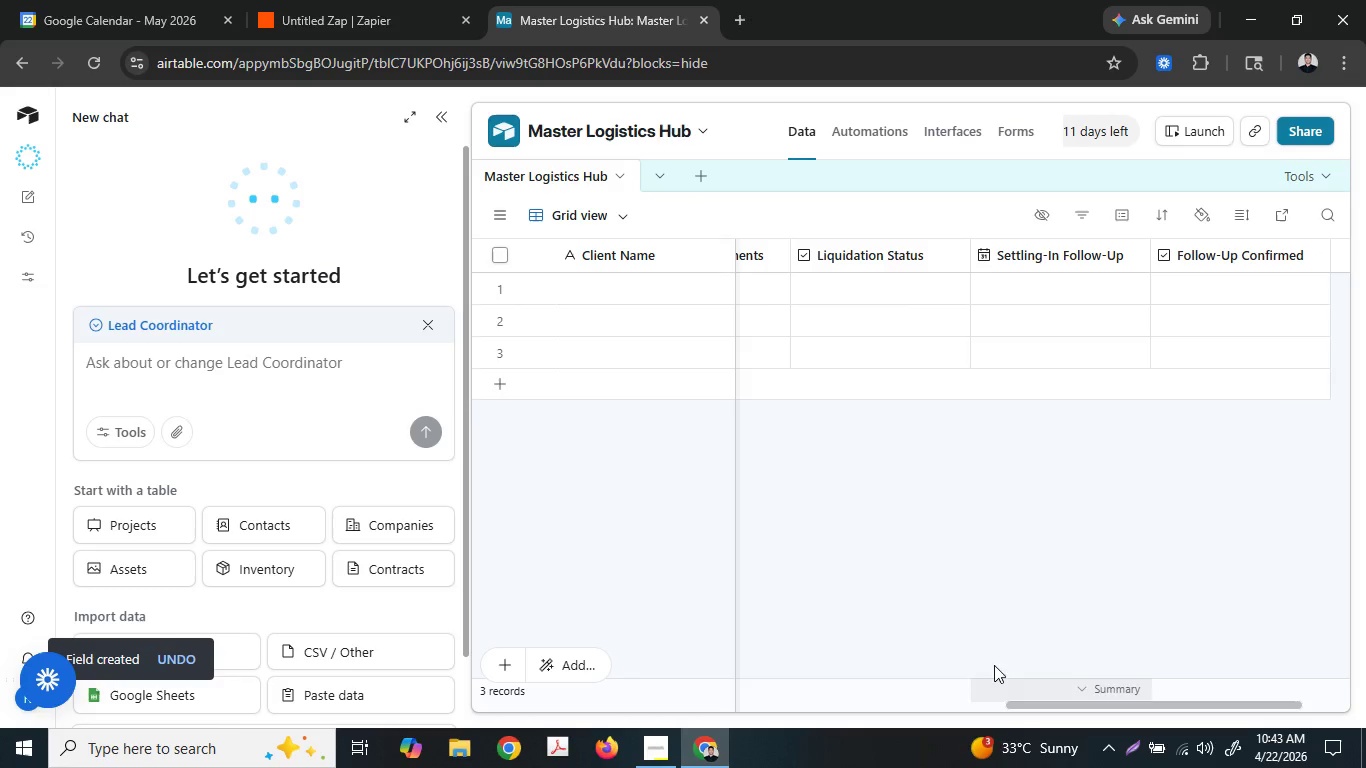 
left_click_drag(start_coordinate=[1050, 704], to_coordinate=[691, 675])
 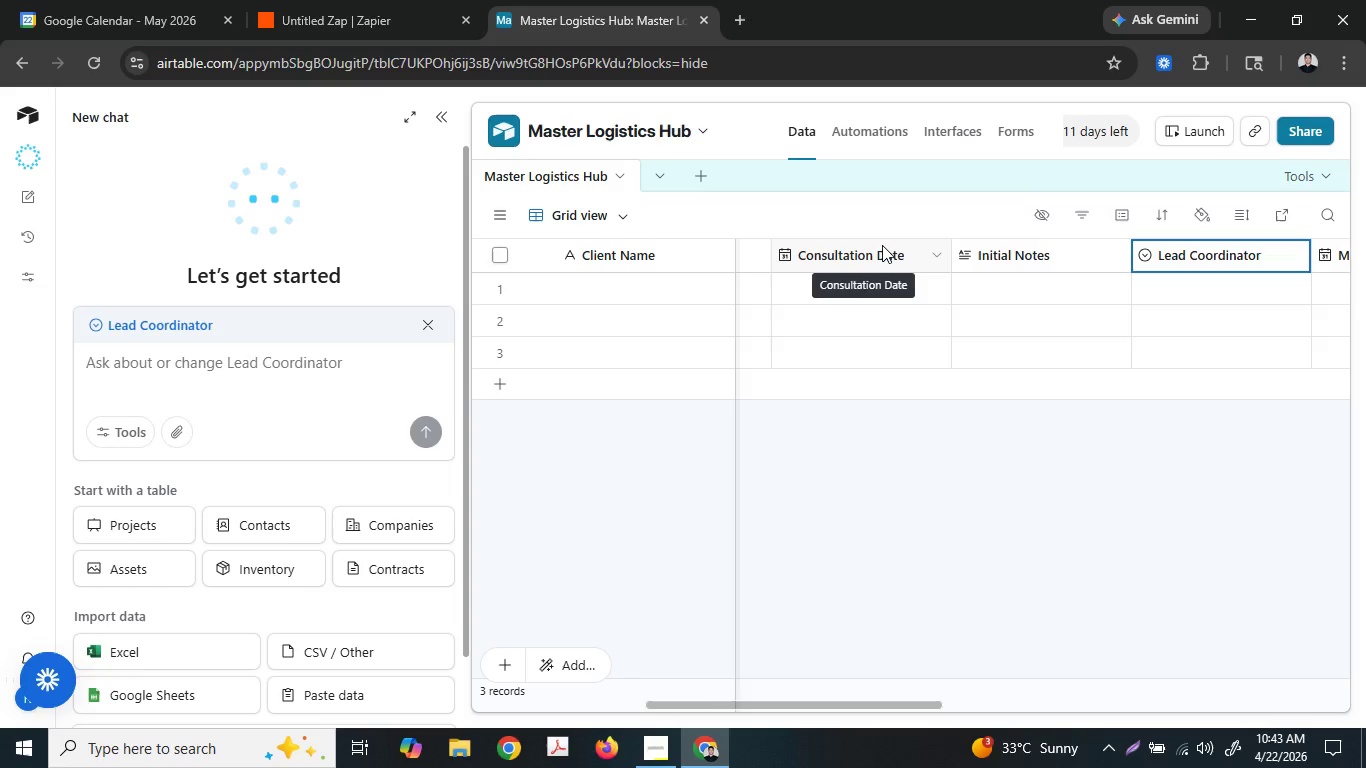 
wait(24.48)
 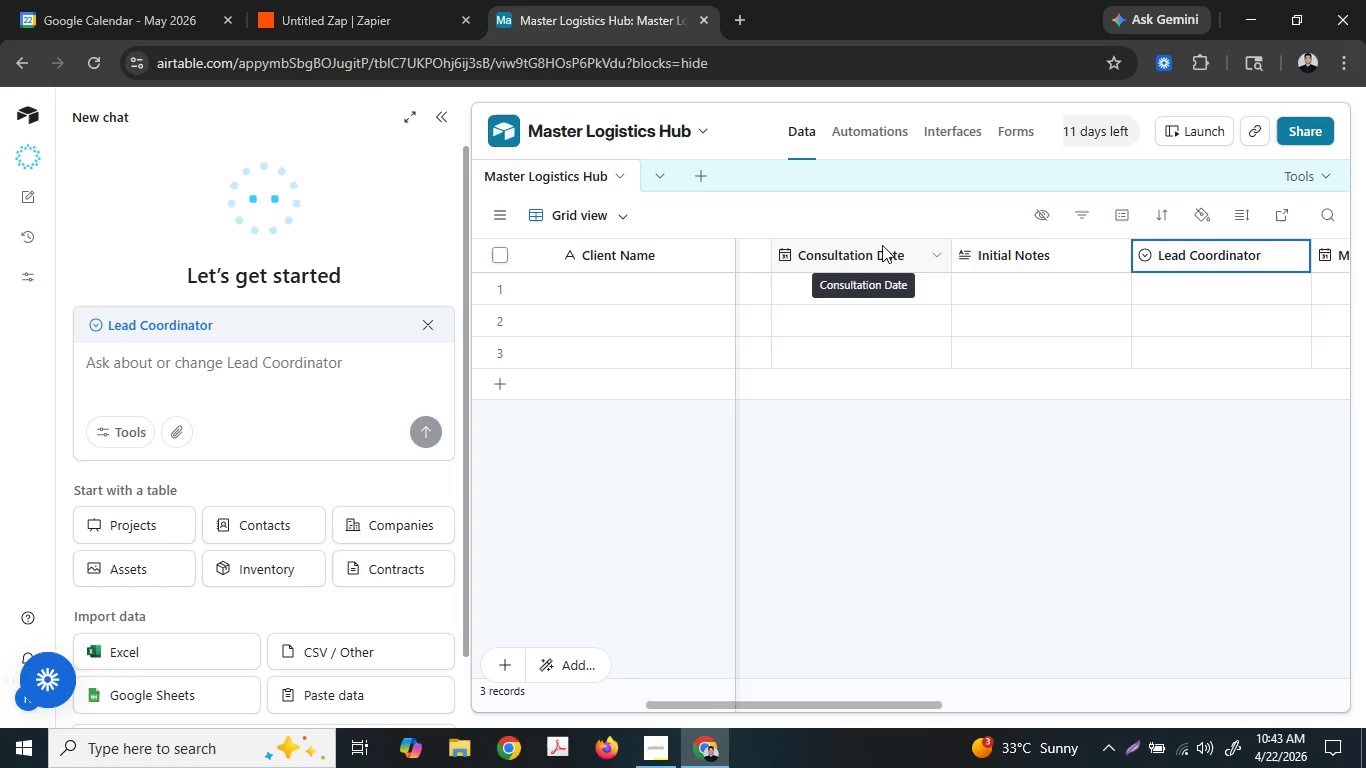 
left_click([442, 123])
 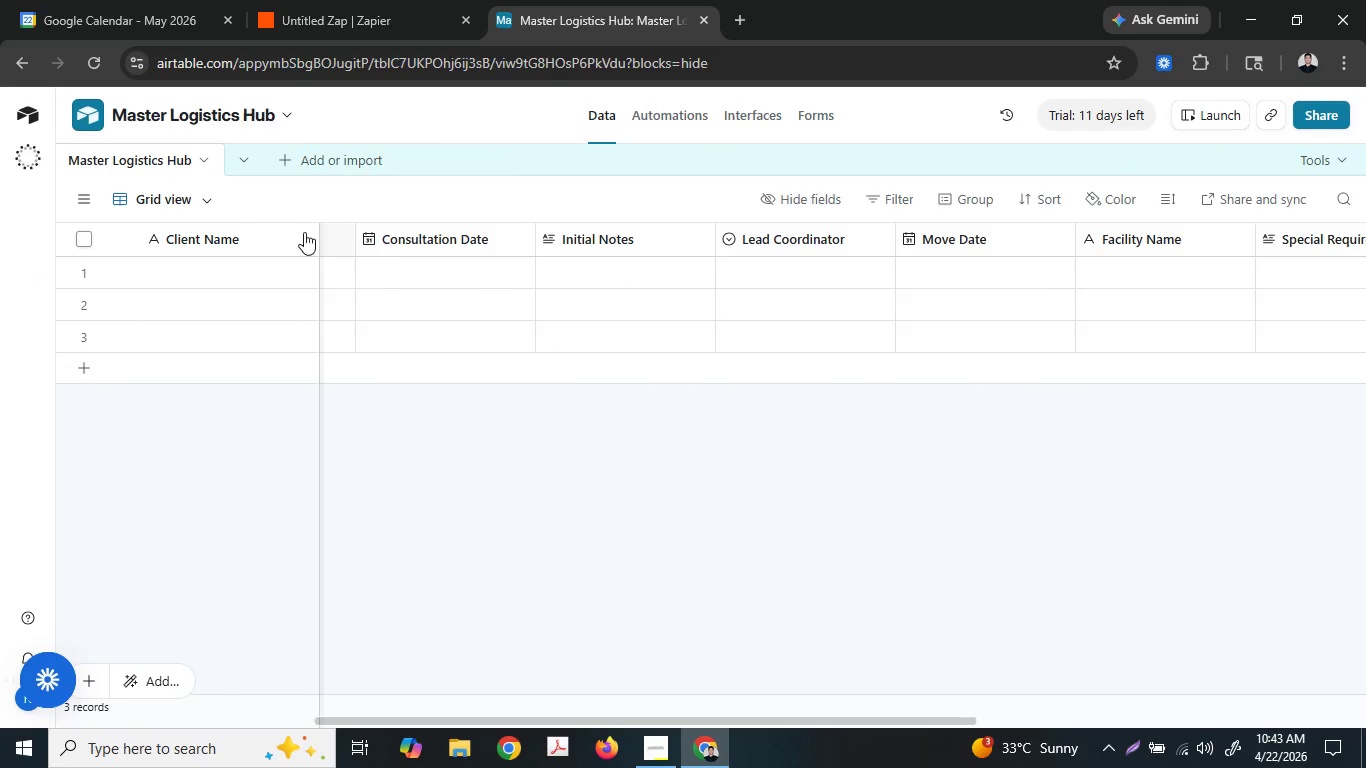 
left_click([293, 123])
 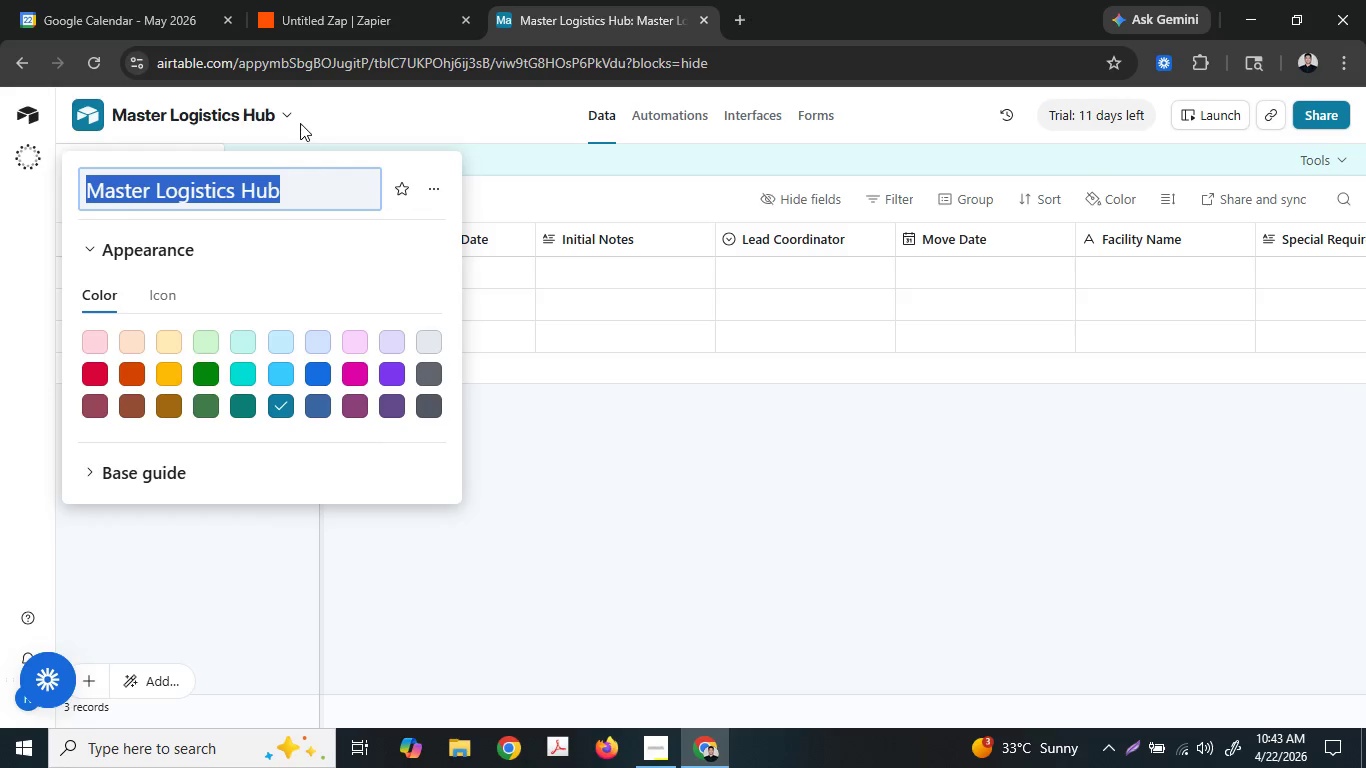 
left_click([340, 117])
 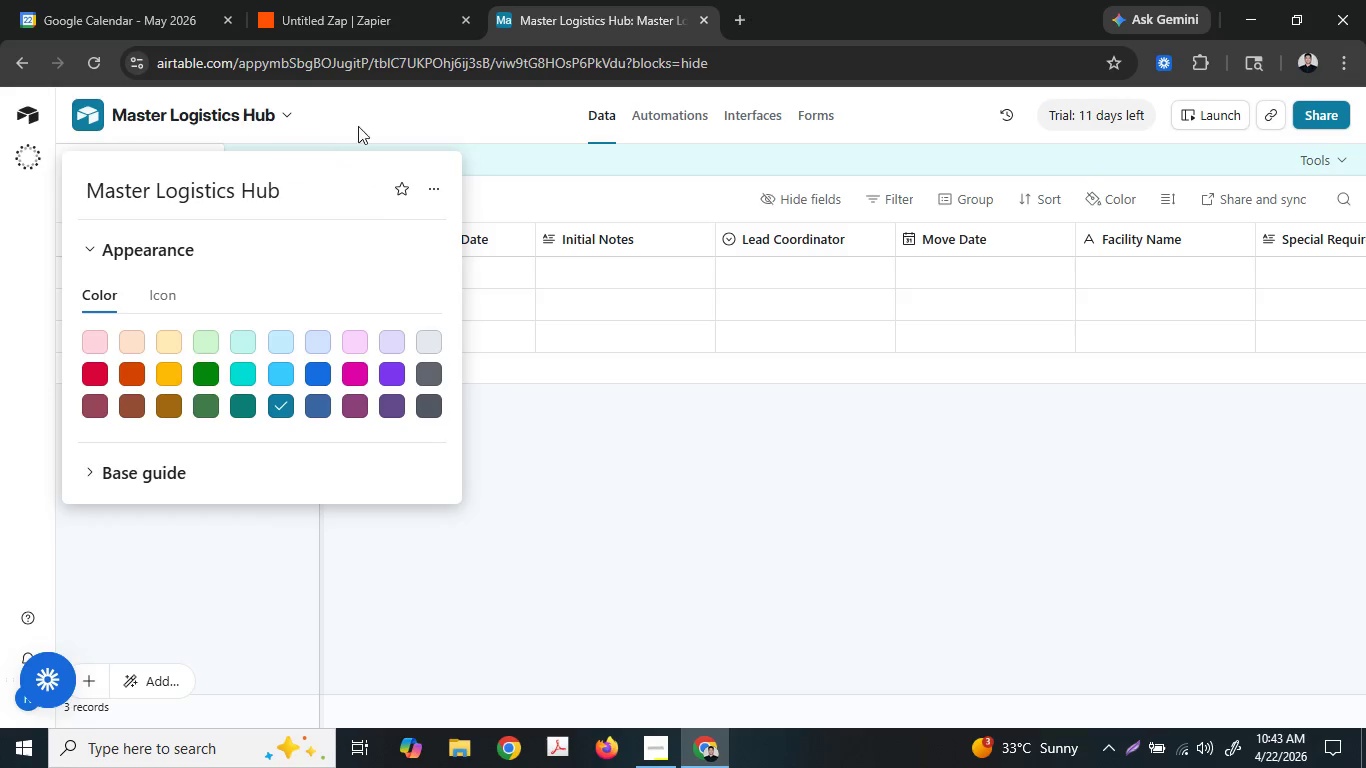 
left_click([381, 118])
 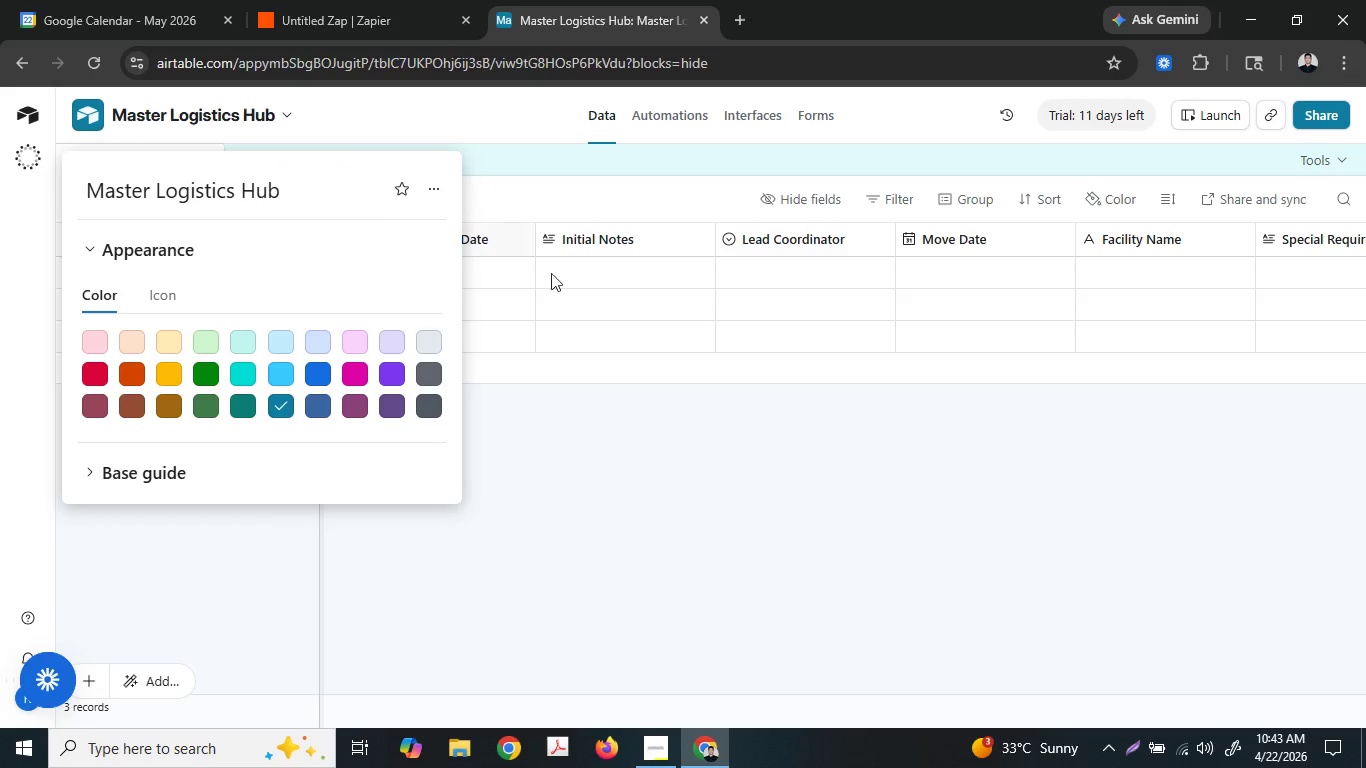 
left_click([628, 458])
 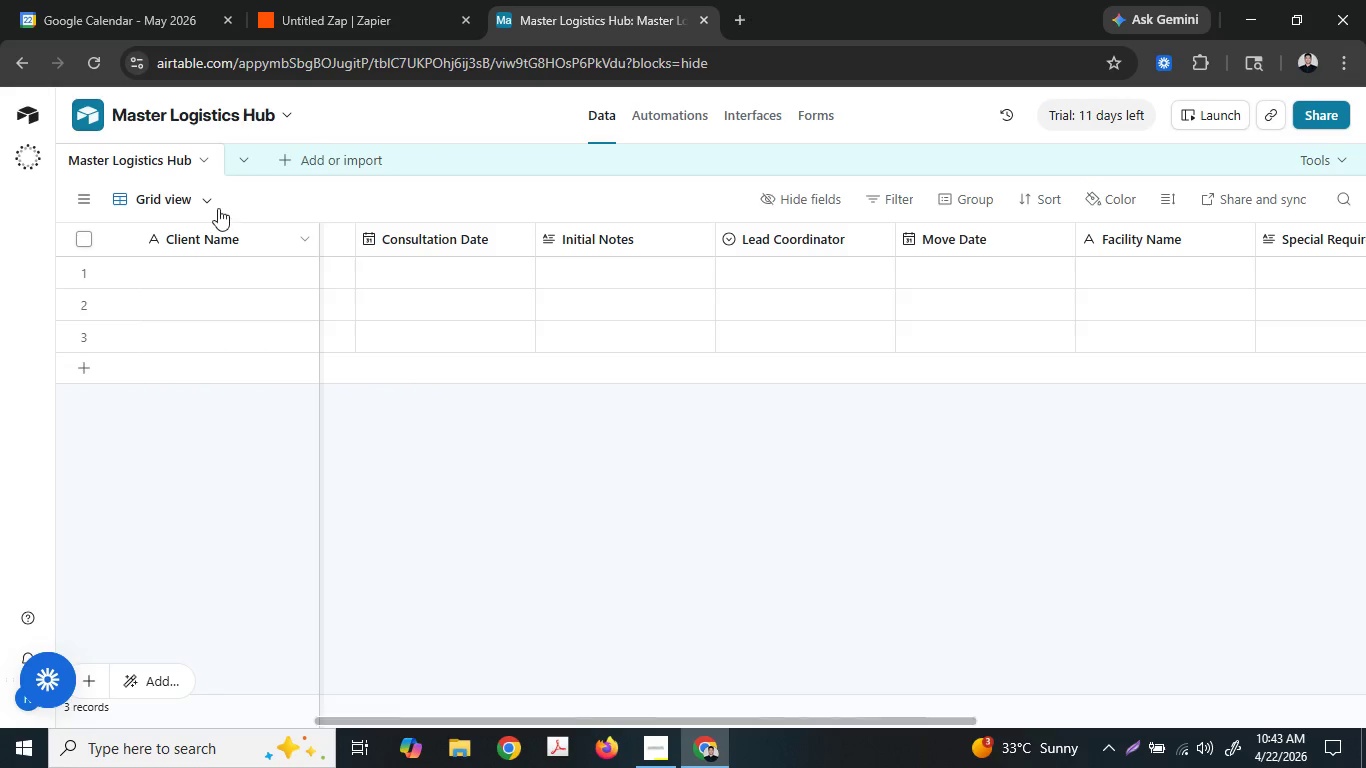 
left_click([214, 205])
 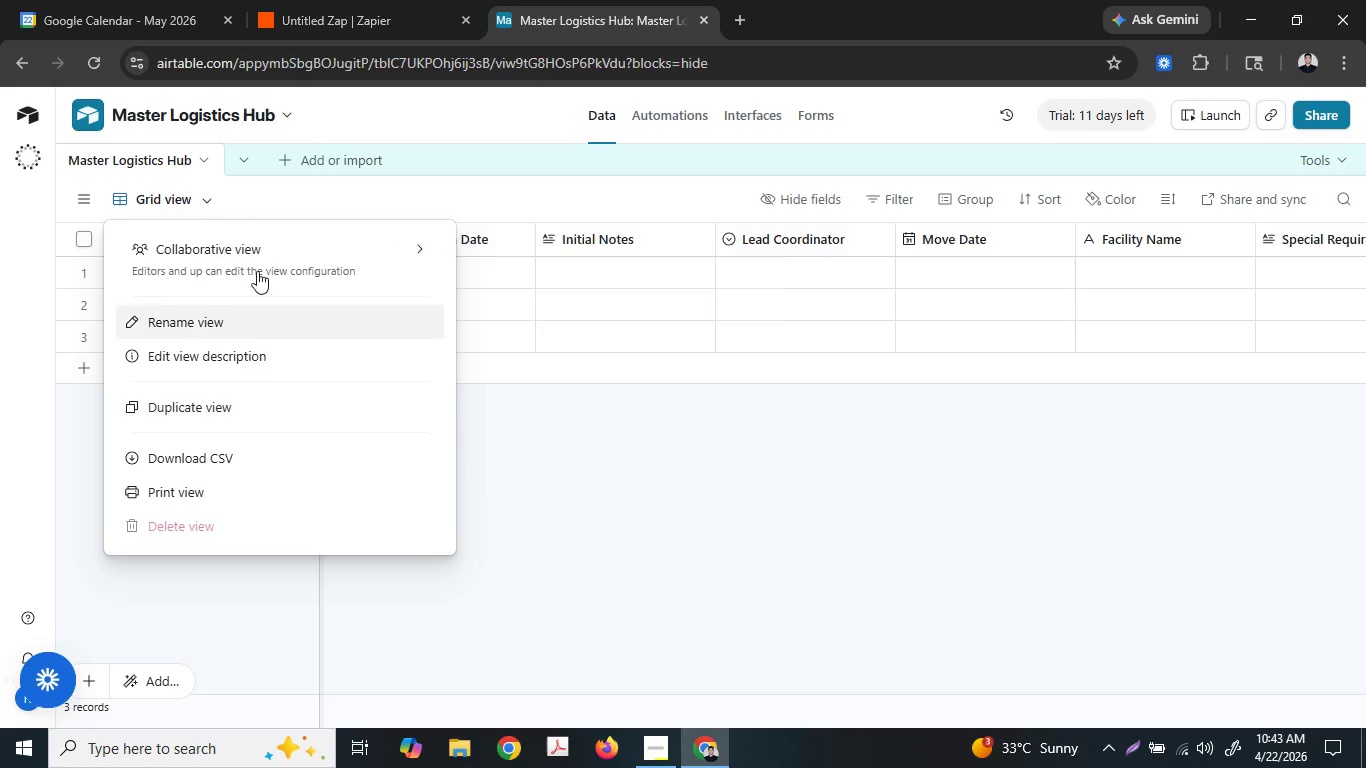 
wait(7.33)
 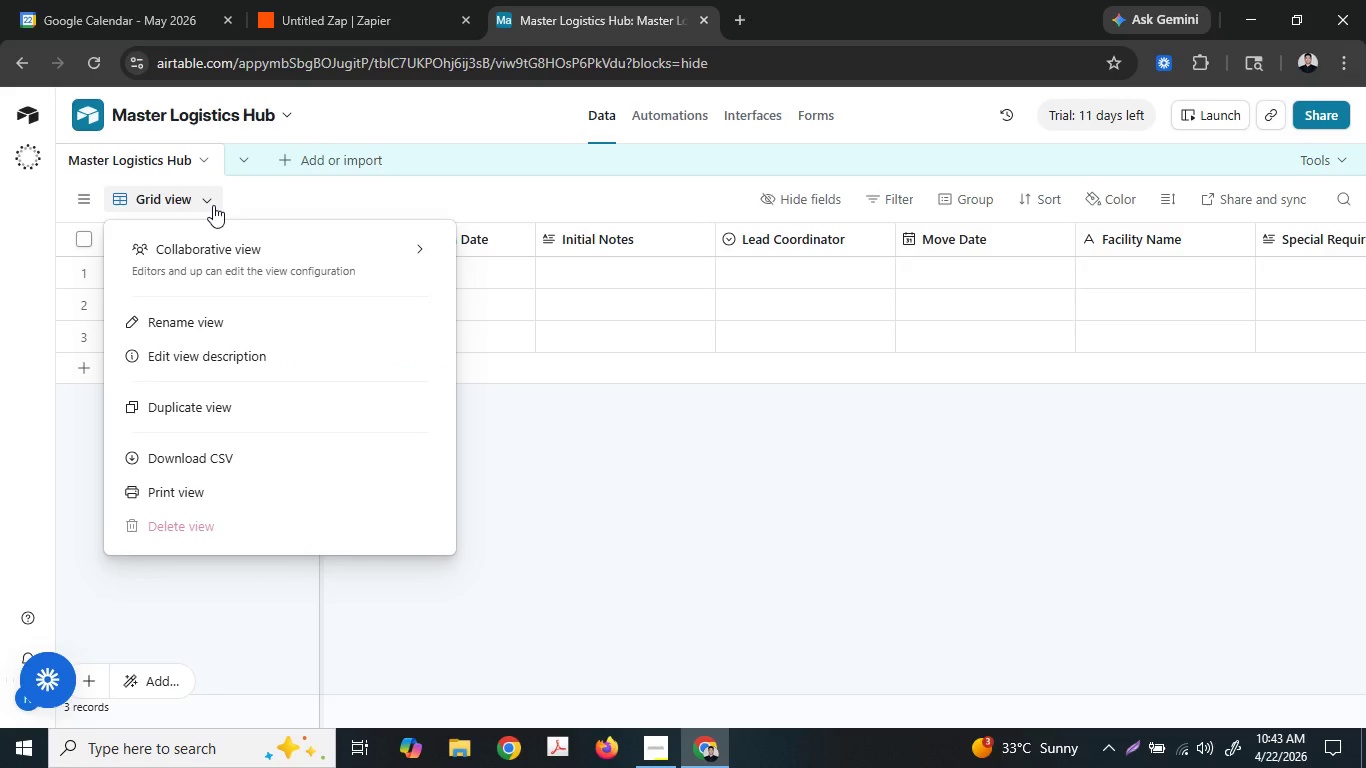 
left_click([287, 167])
 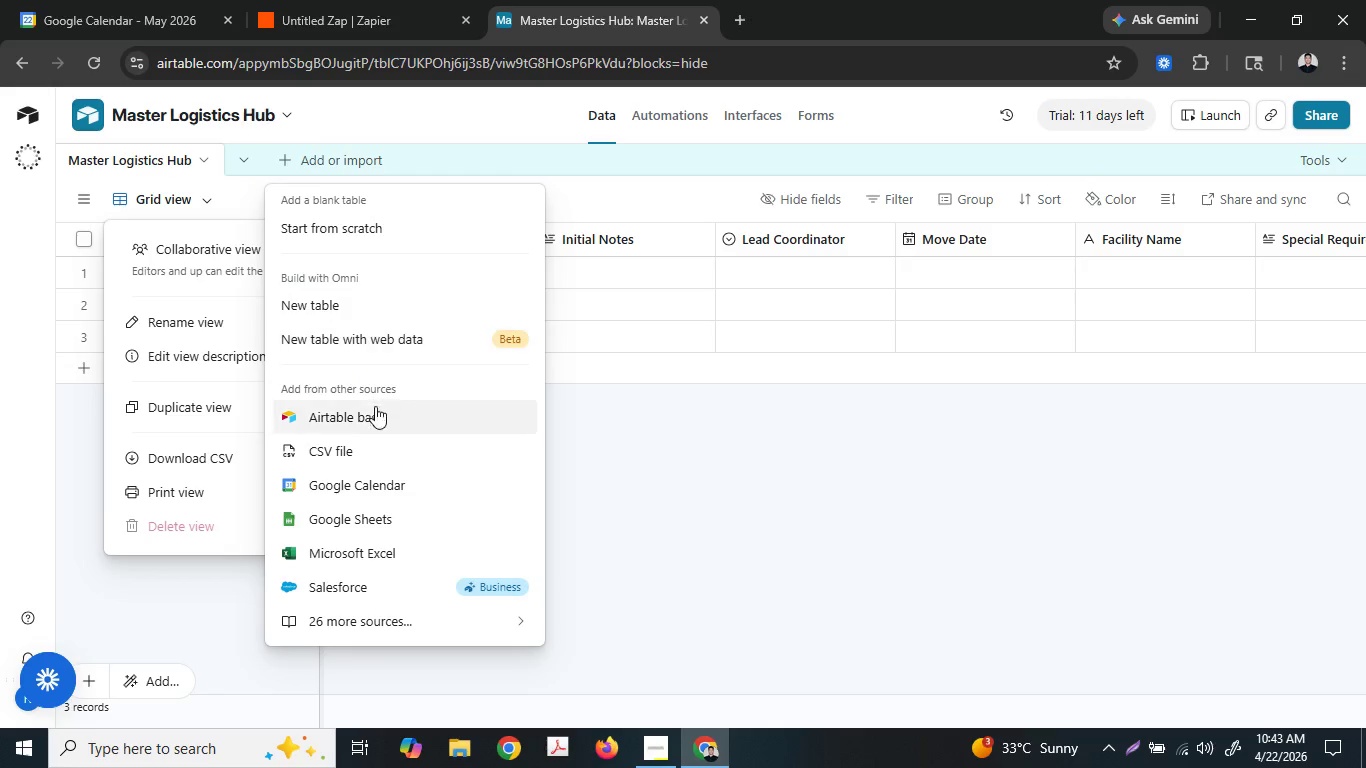 
scroll: coordinate [382, 433], scroll_direction: down, amount: 1.0
 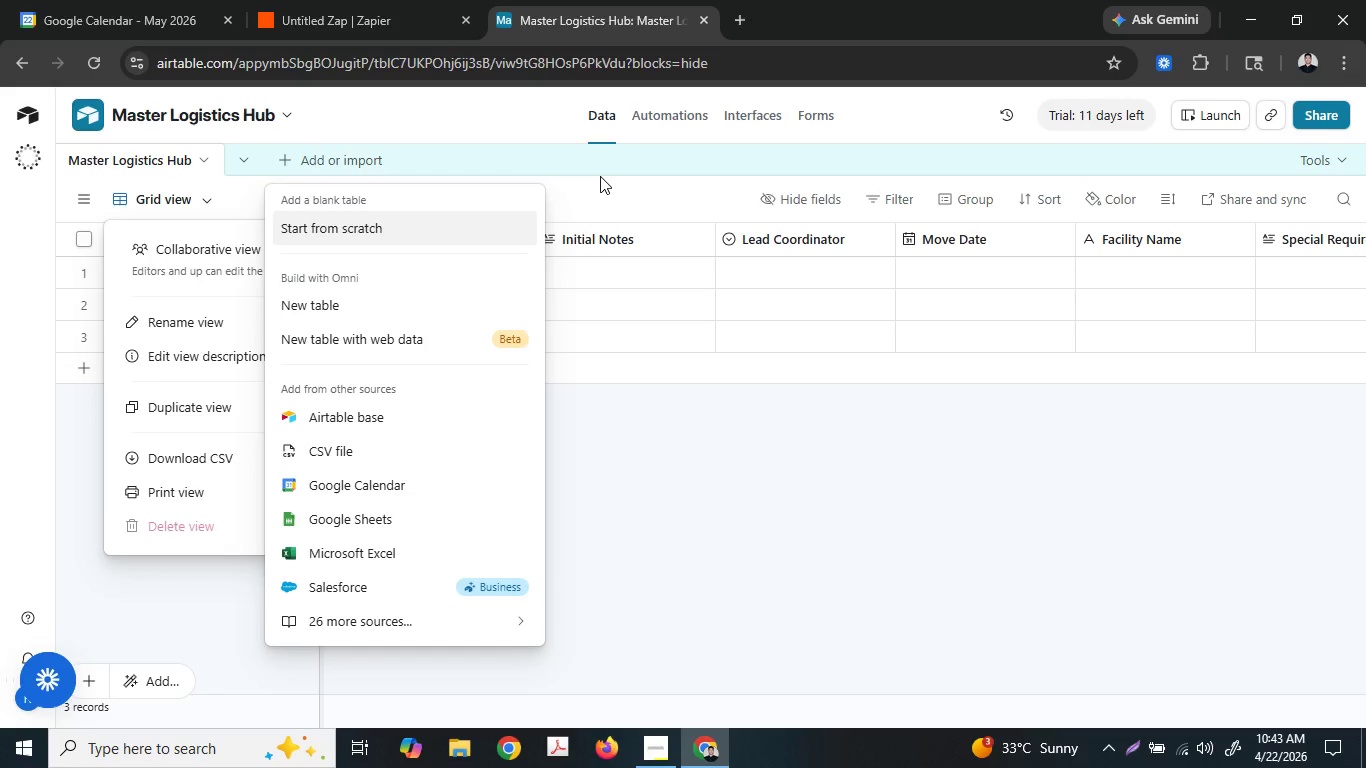 
left_click([600, 176])
 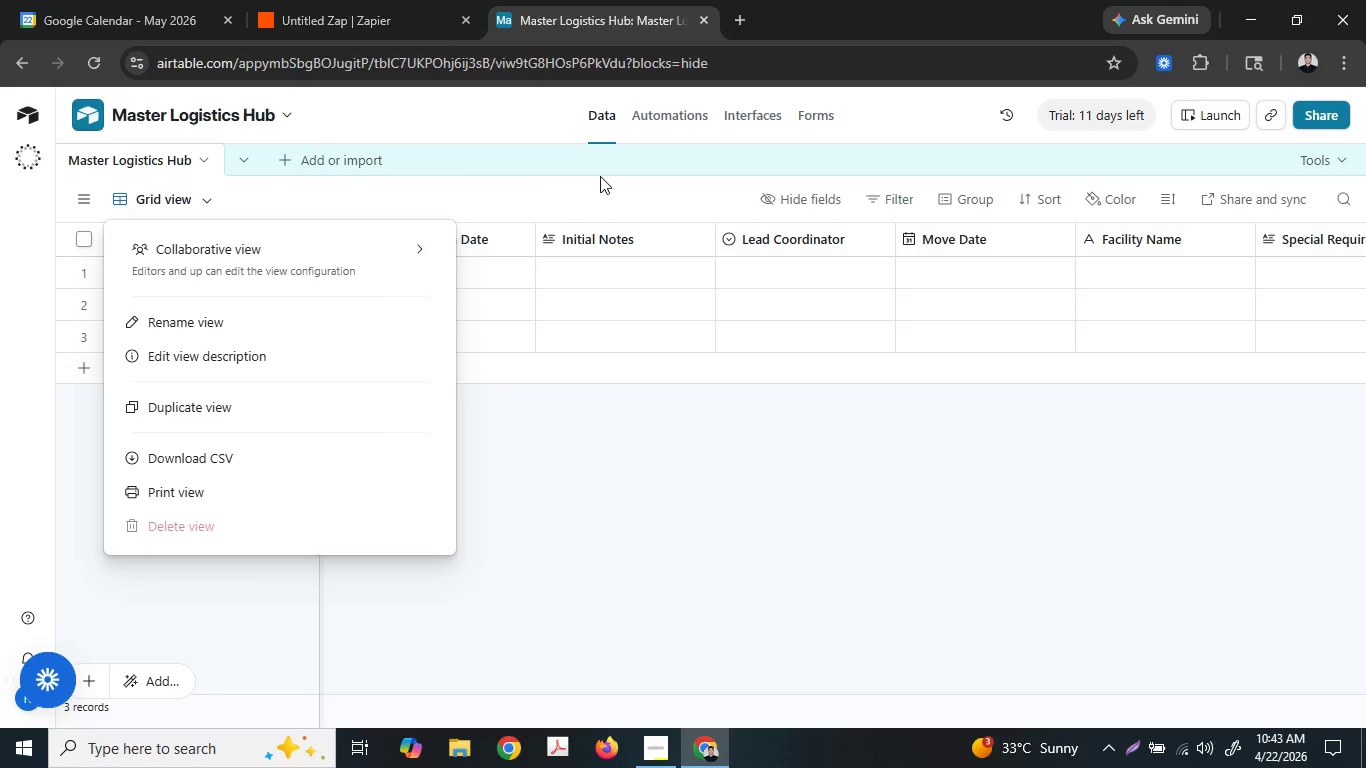 
left_click([600, 176])
 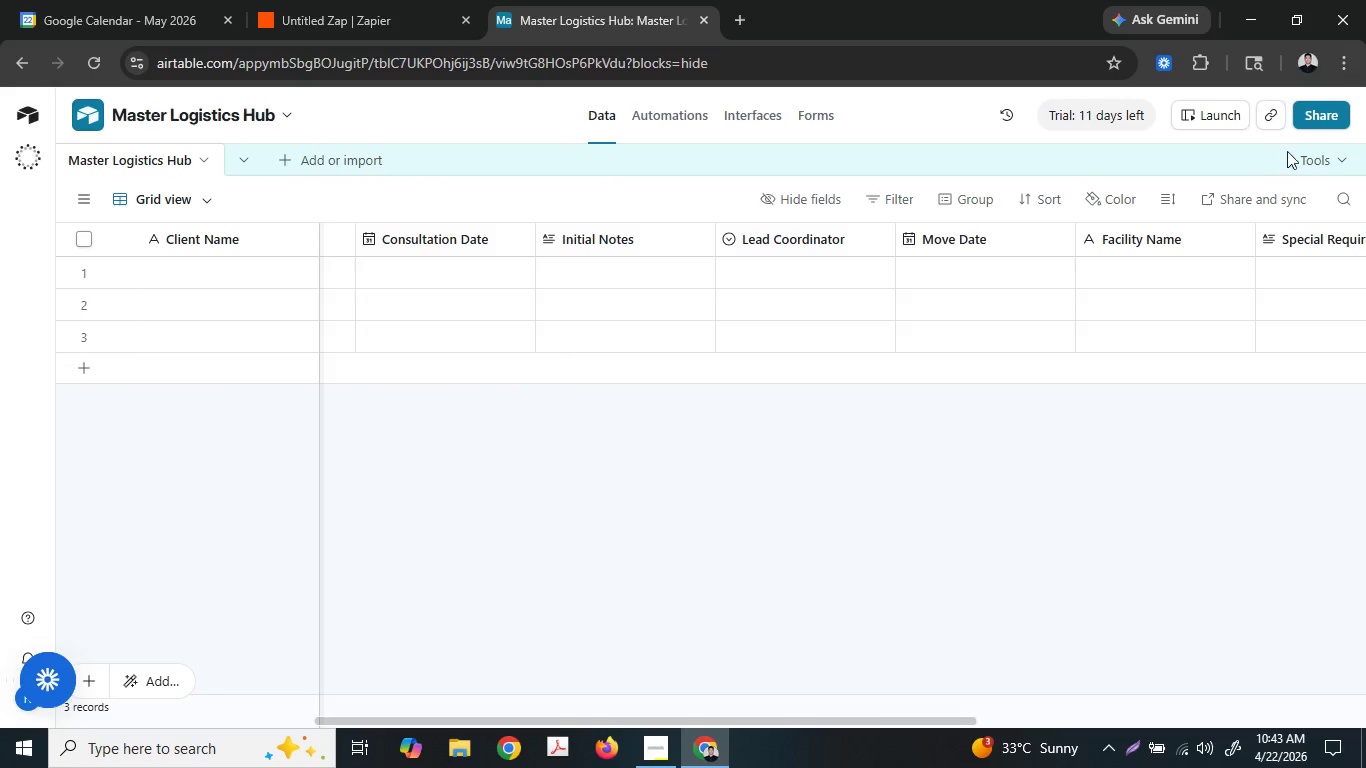 
left_click([1324, 156])
 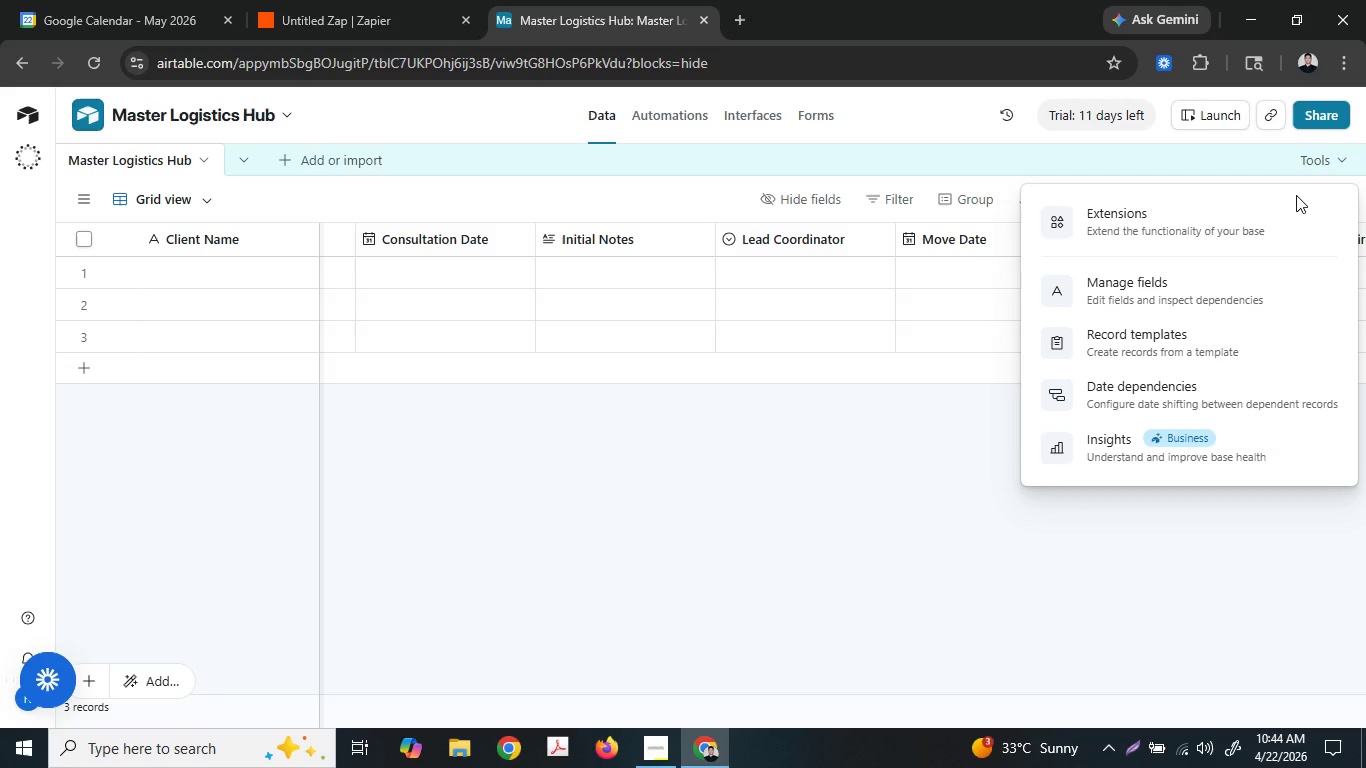 
wait(5.45)
 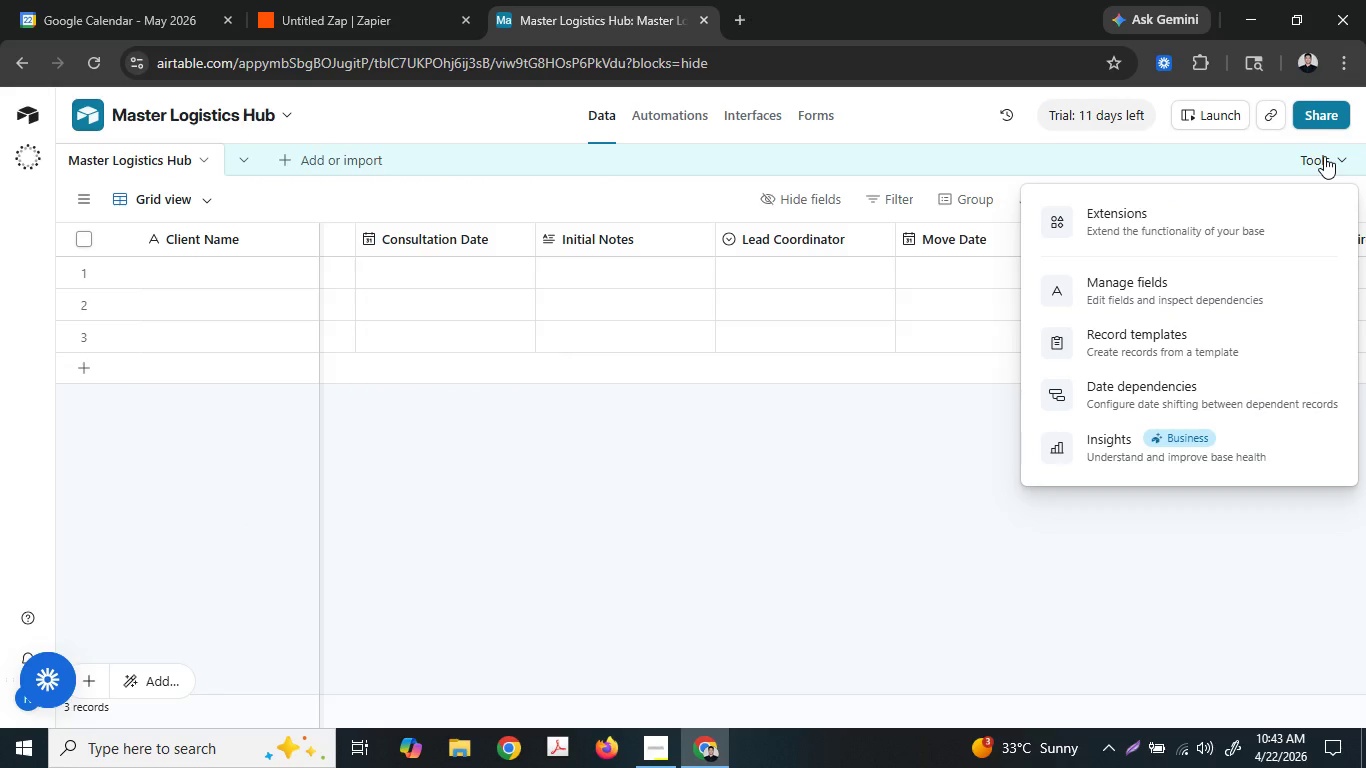 
left_click([845, 558])
 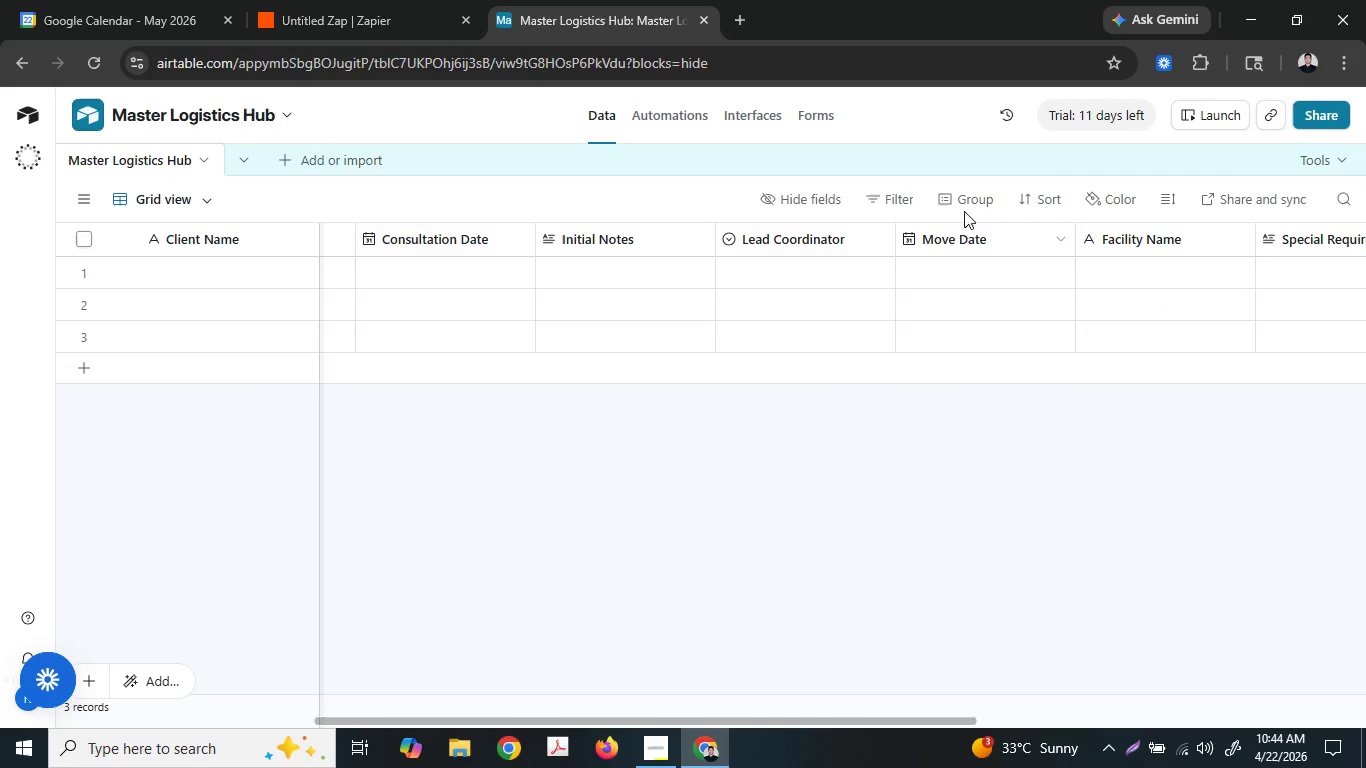 
left_click([965, 205])
 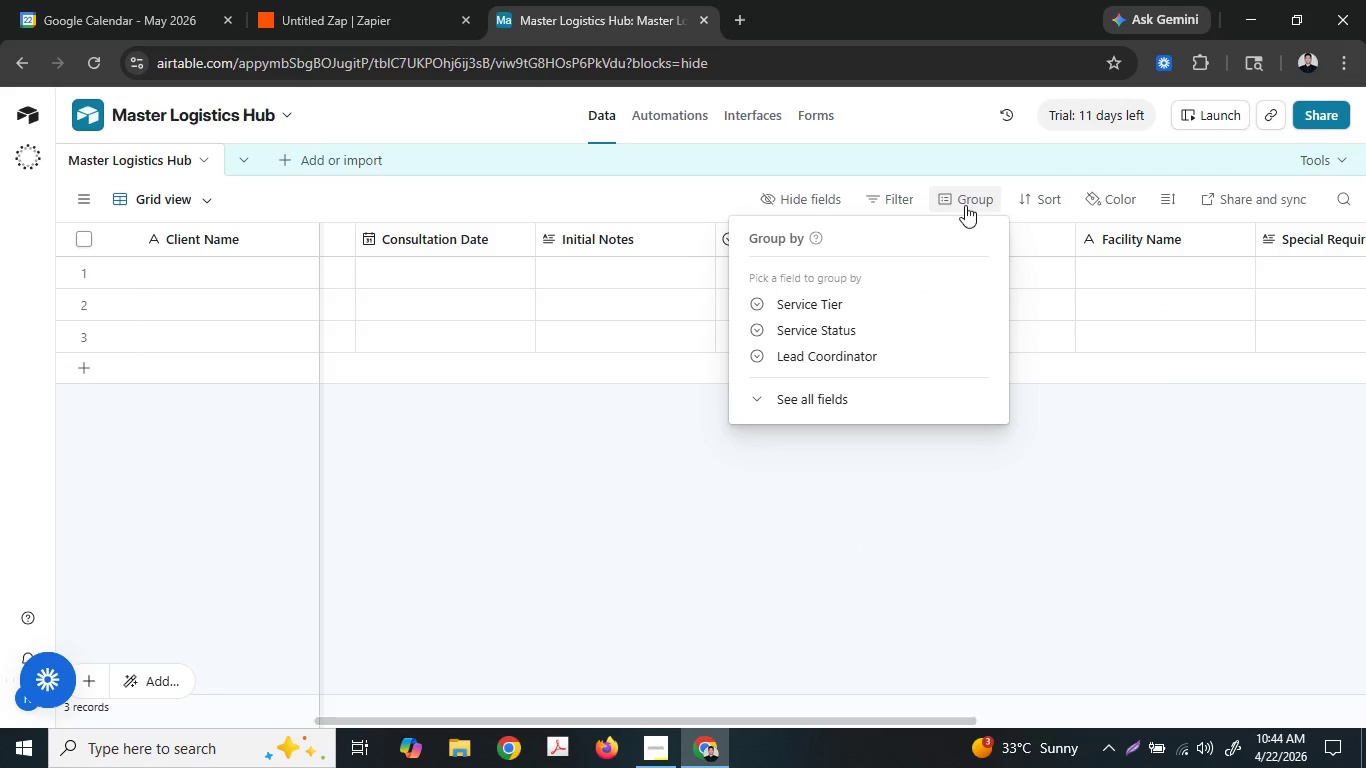 
left_click([843, 311])
 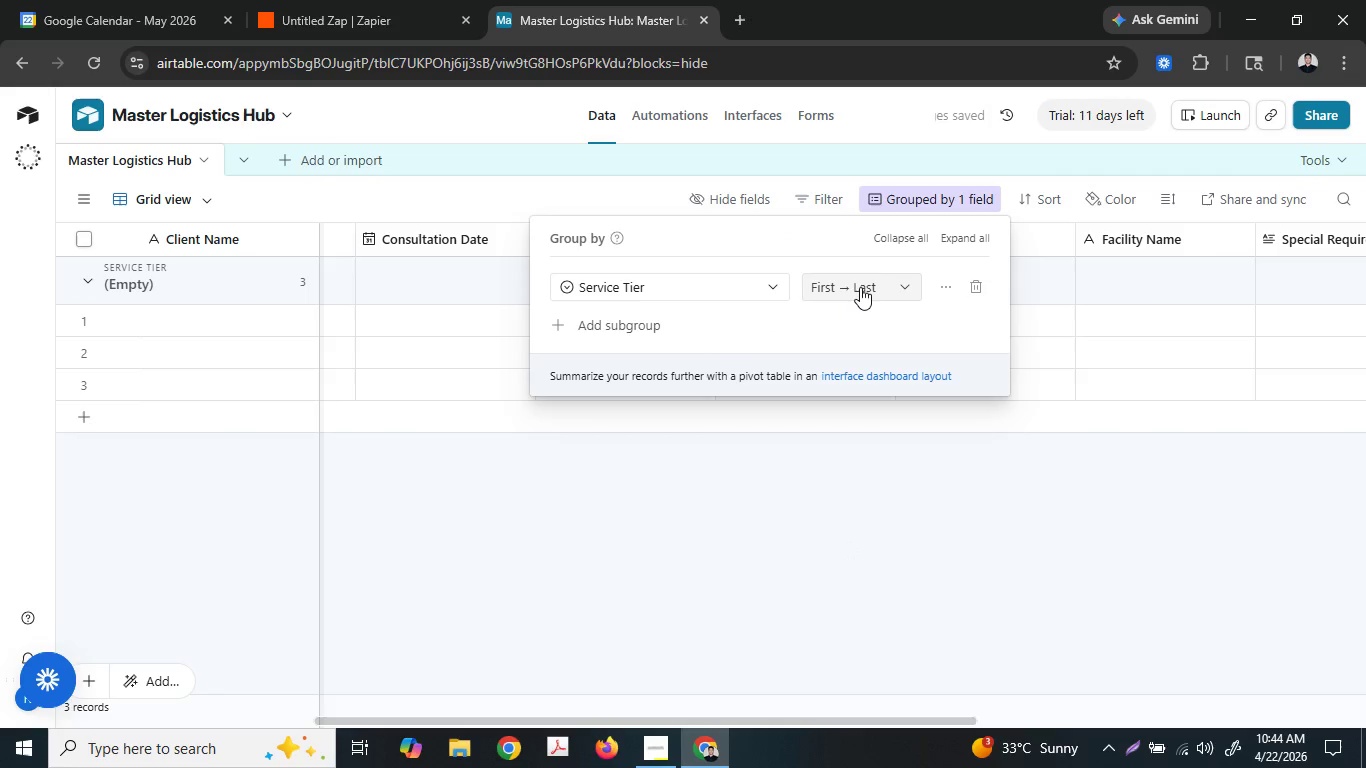 
left_click([860, 286])
 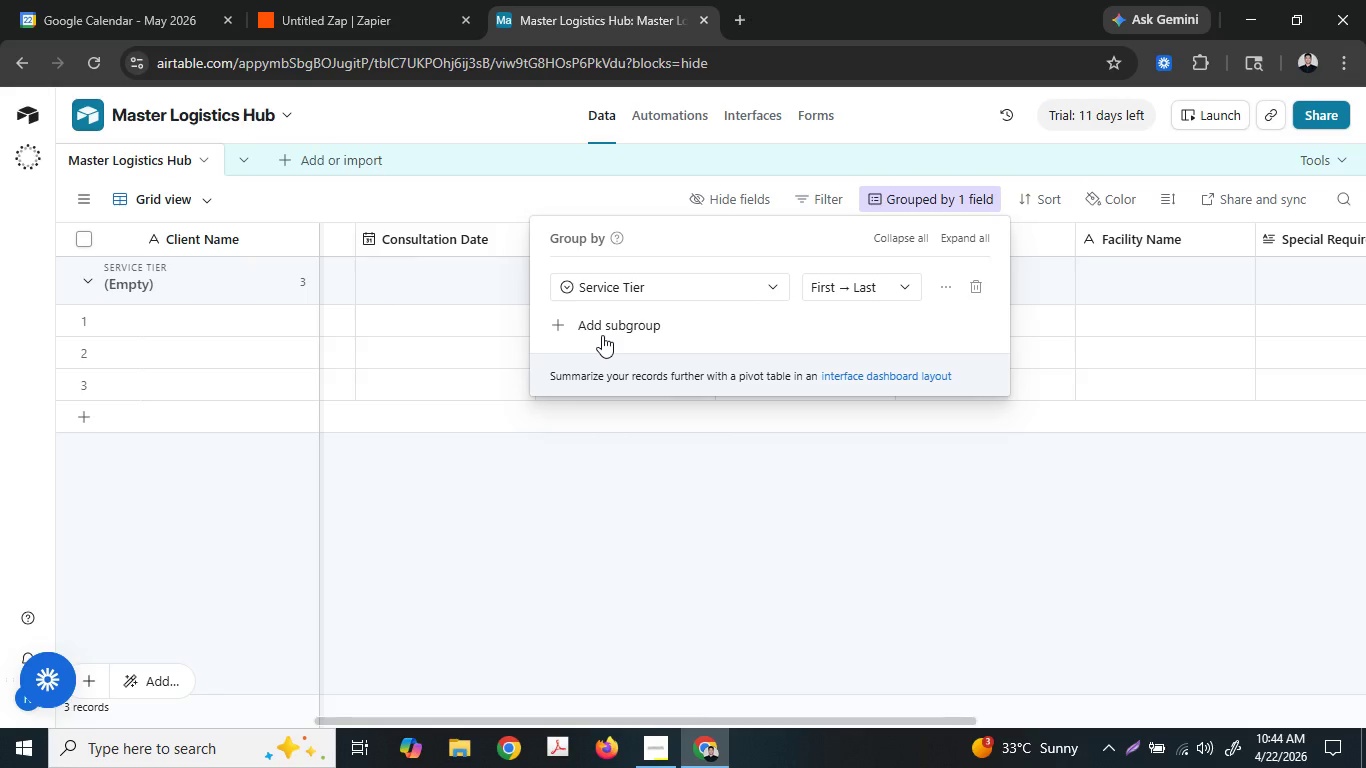 
wait(11.83)
 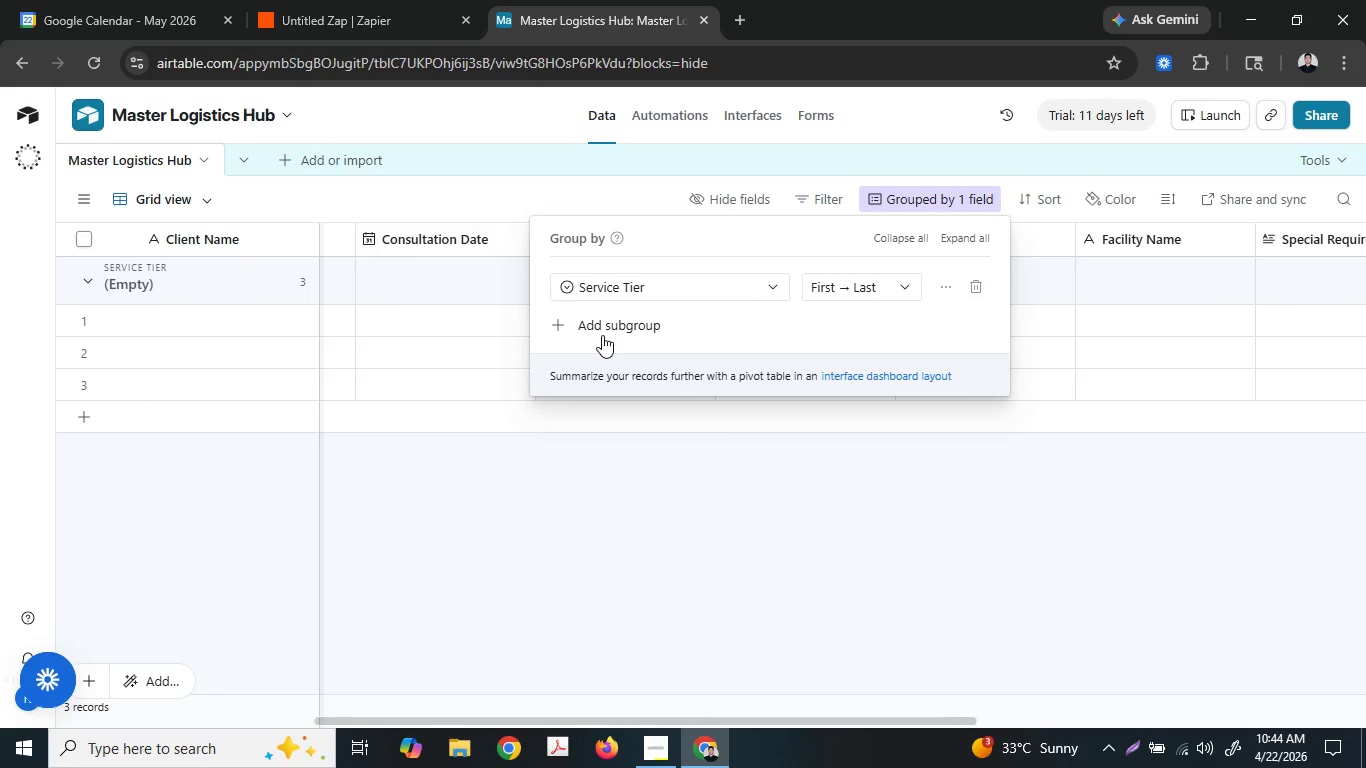 
left_click([936, 289])
 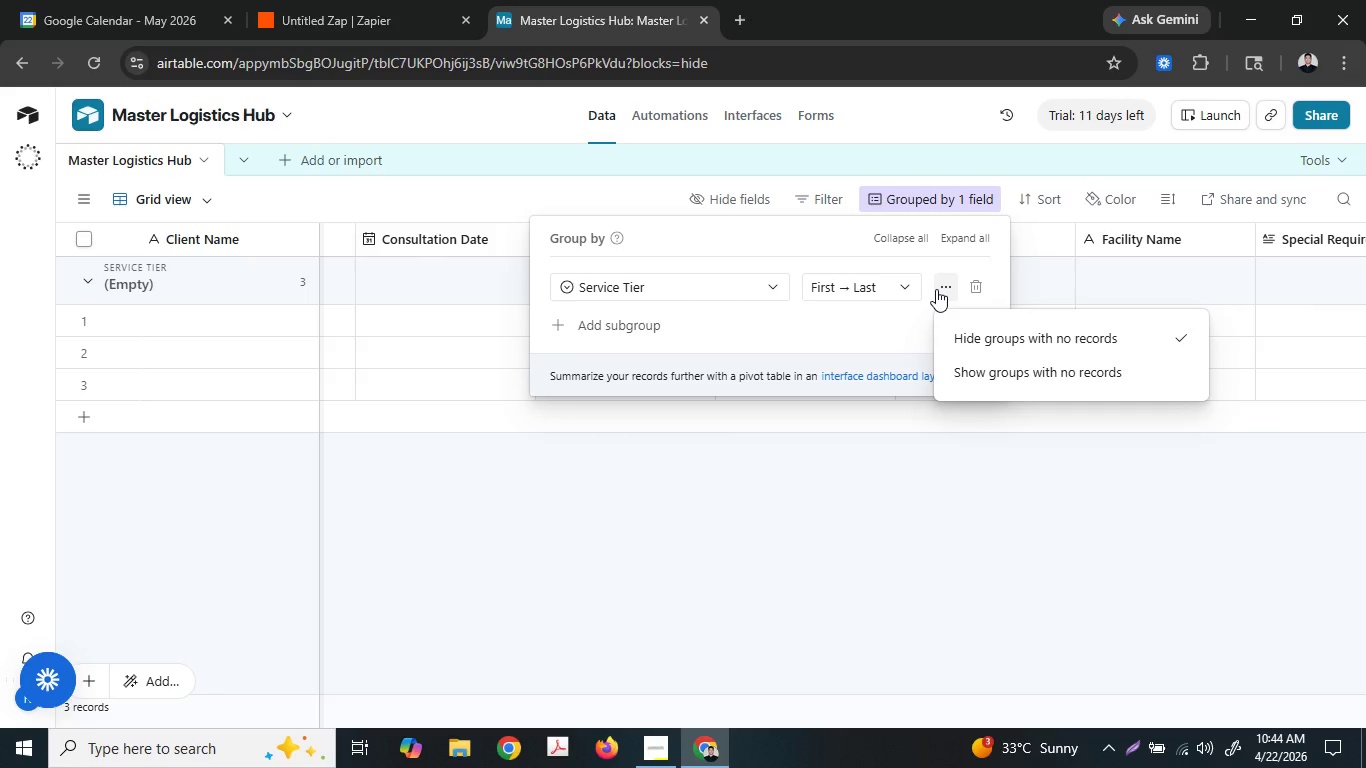 
left_click([936, 289])
 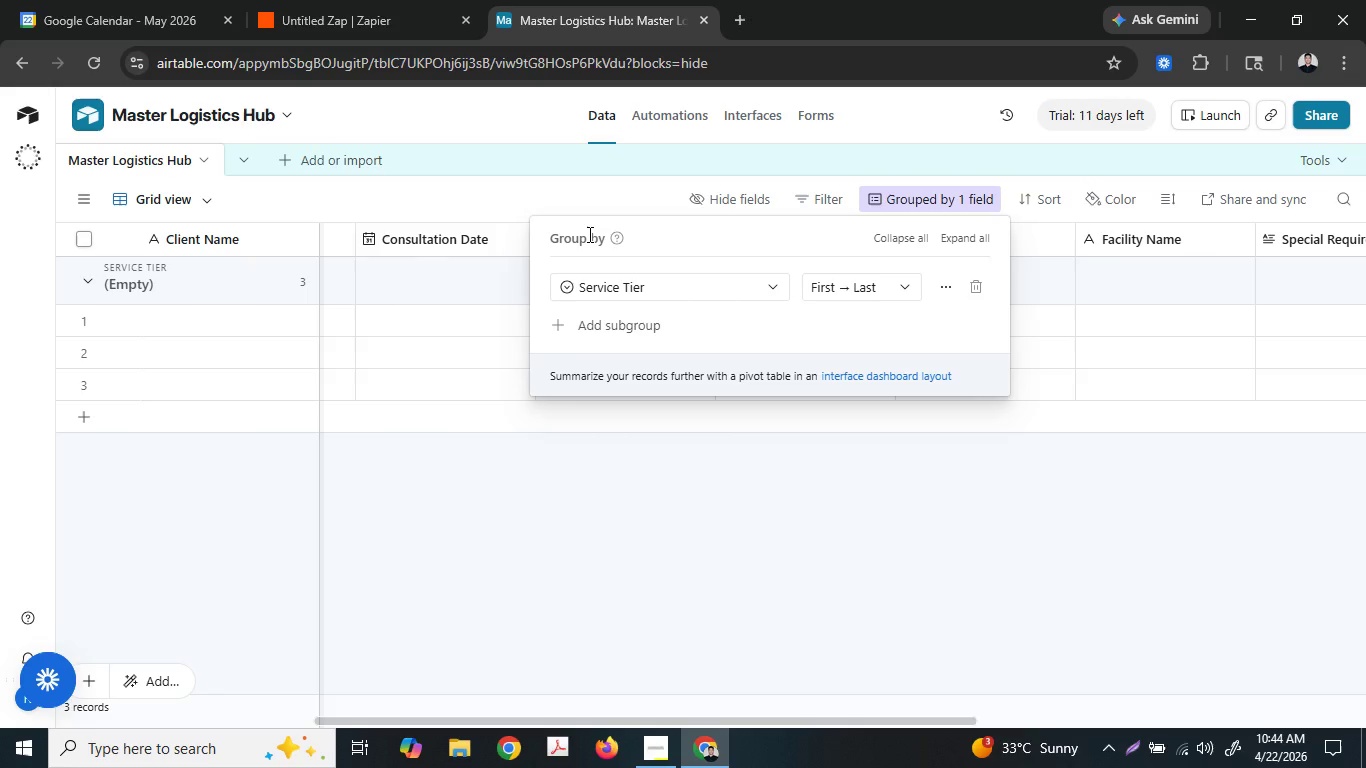 
wait(16.05)
 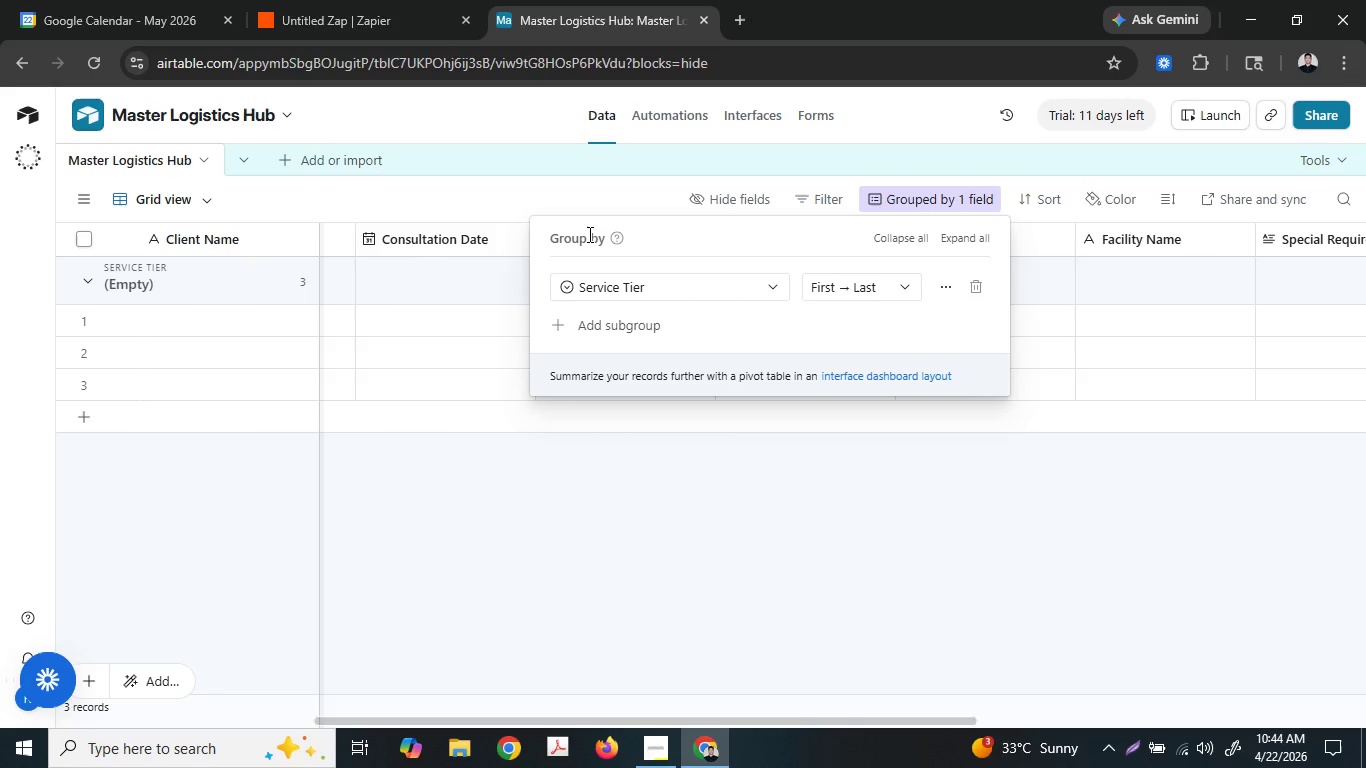 
left_click([774, 286])
 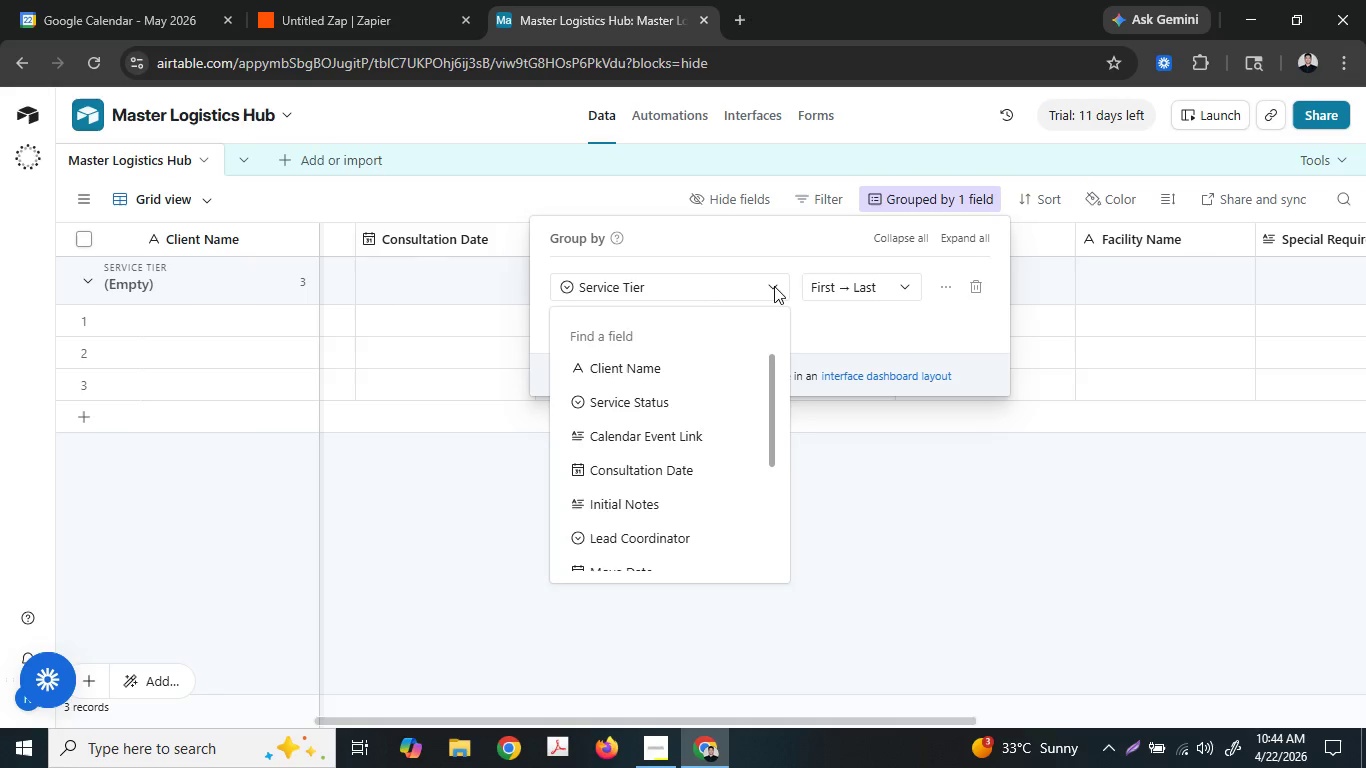 
left_click([774, 286])
 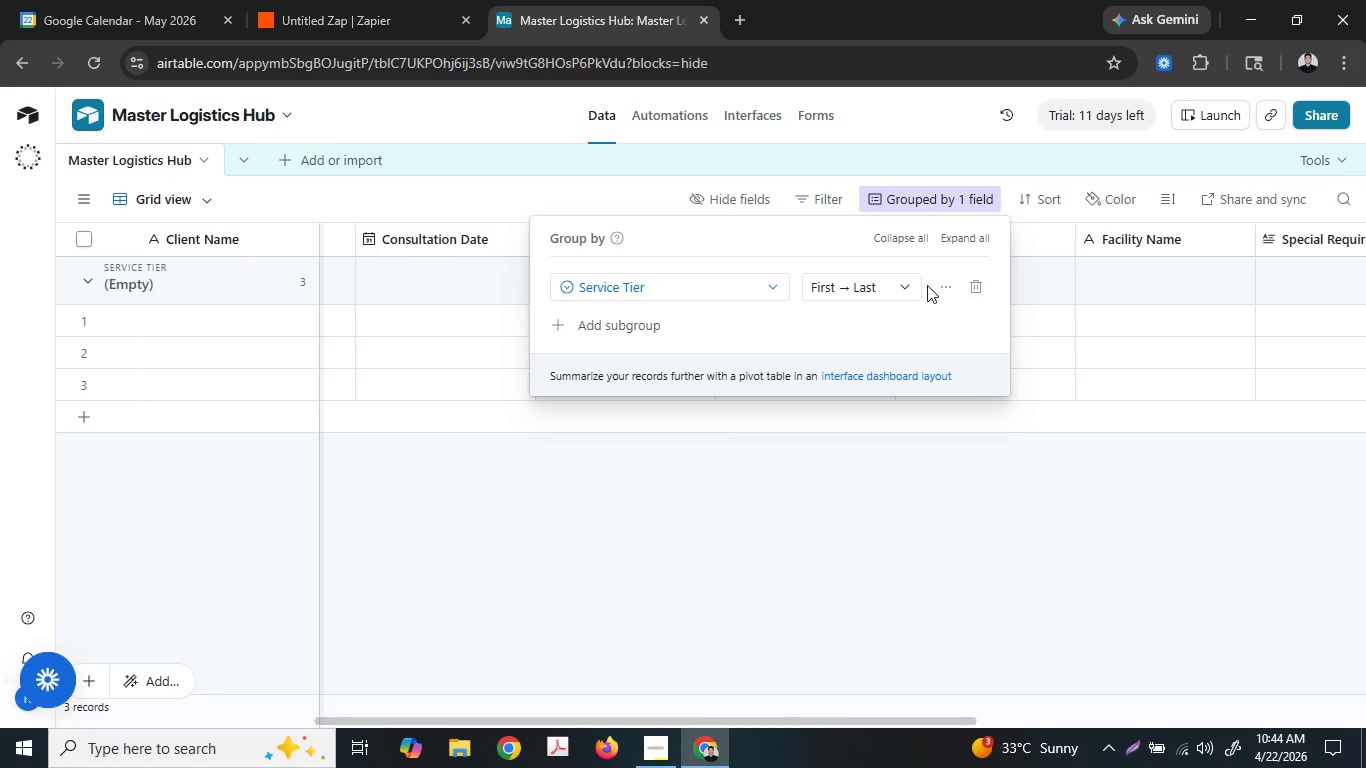 
wait(5.2)
 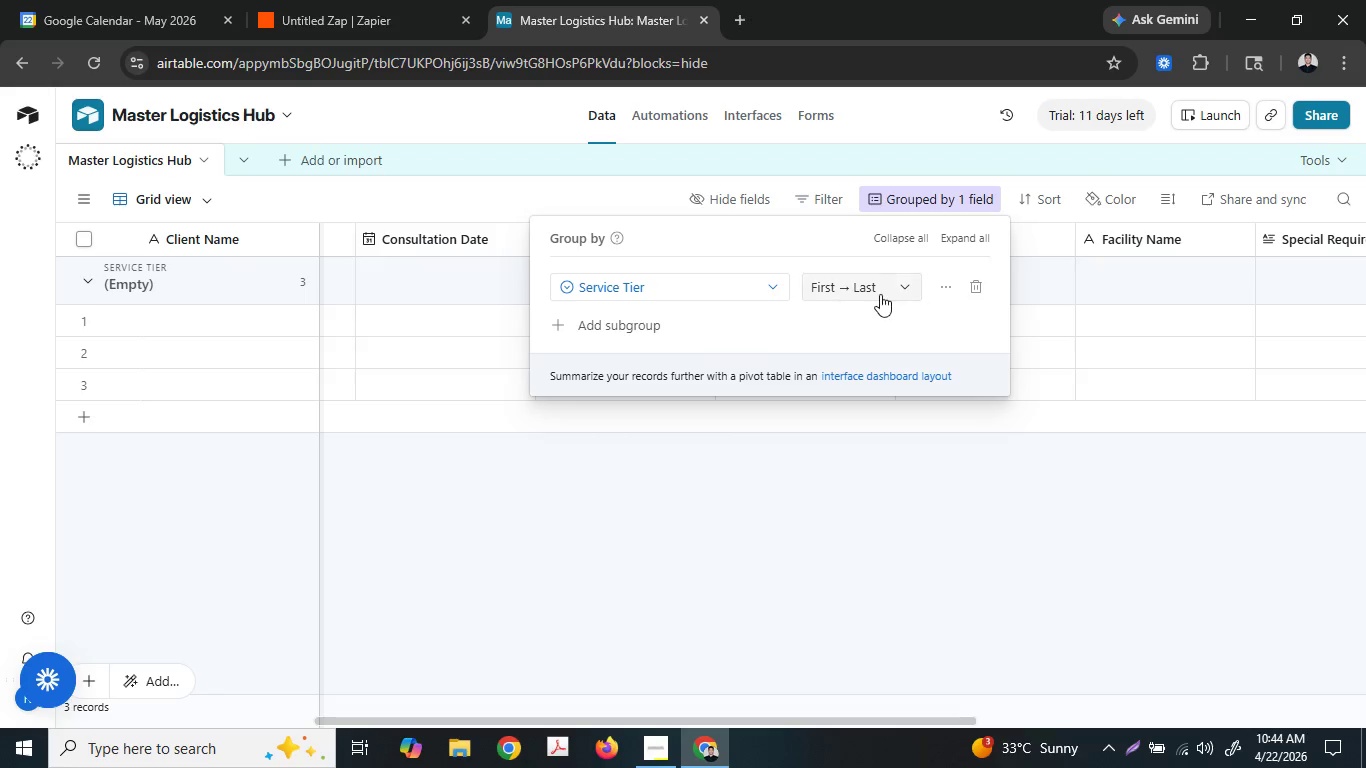 
left_click([902, 289])
 